 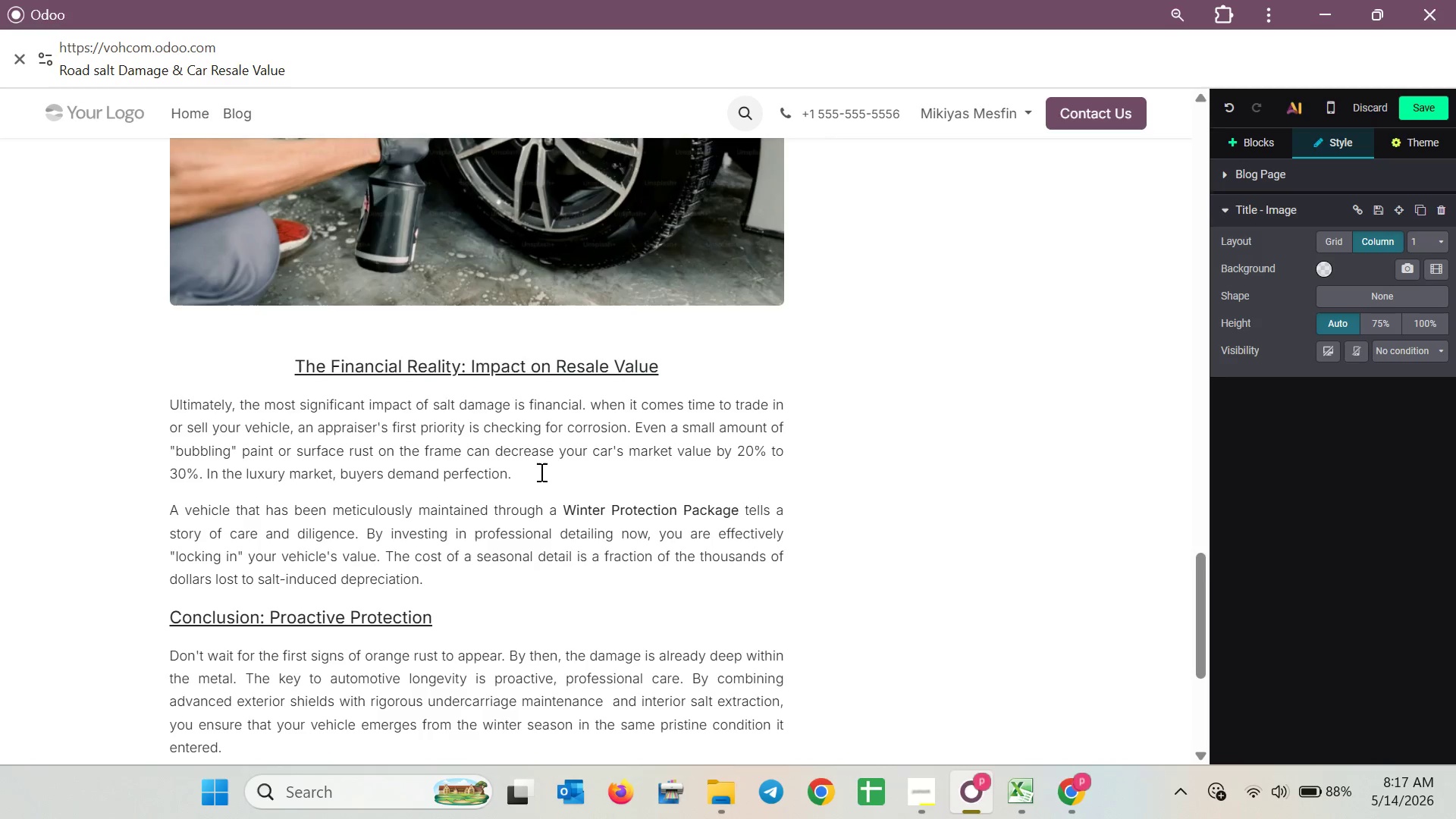 
scroll: coordinate [539, 472], scroll_direction: up, amount: 5.0
 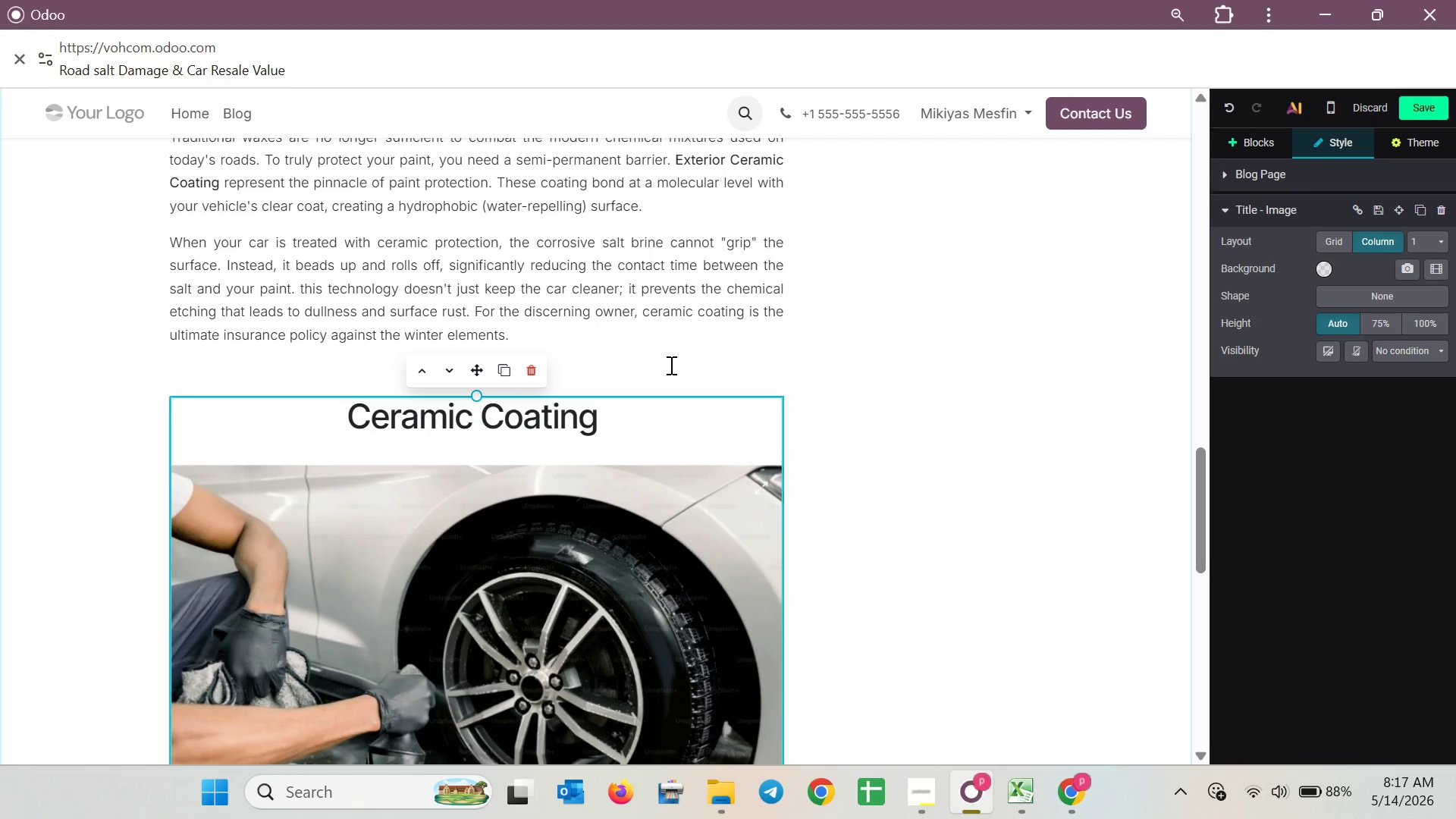 
scroll: coordinate [661, 381], scroll_direction: down, amount: 6.0
 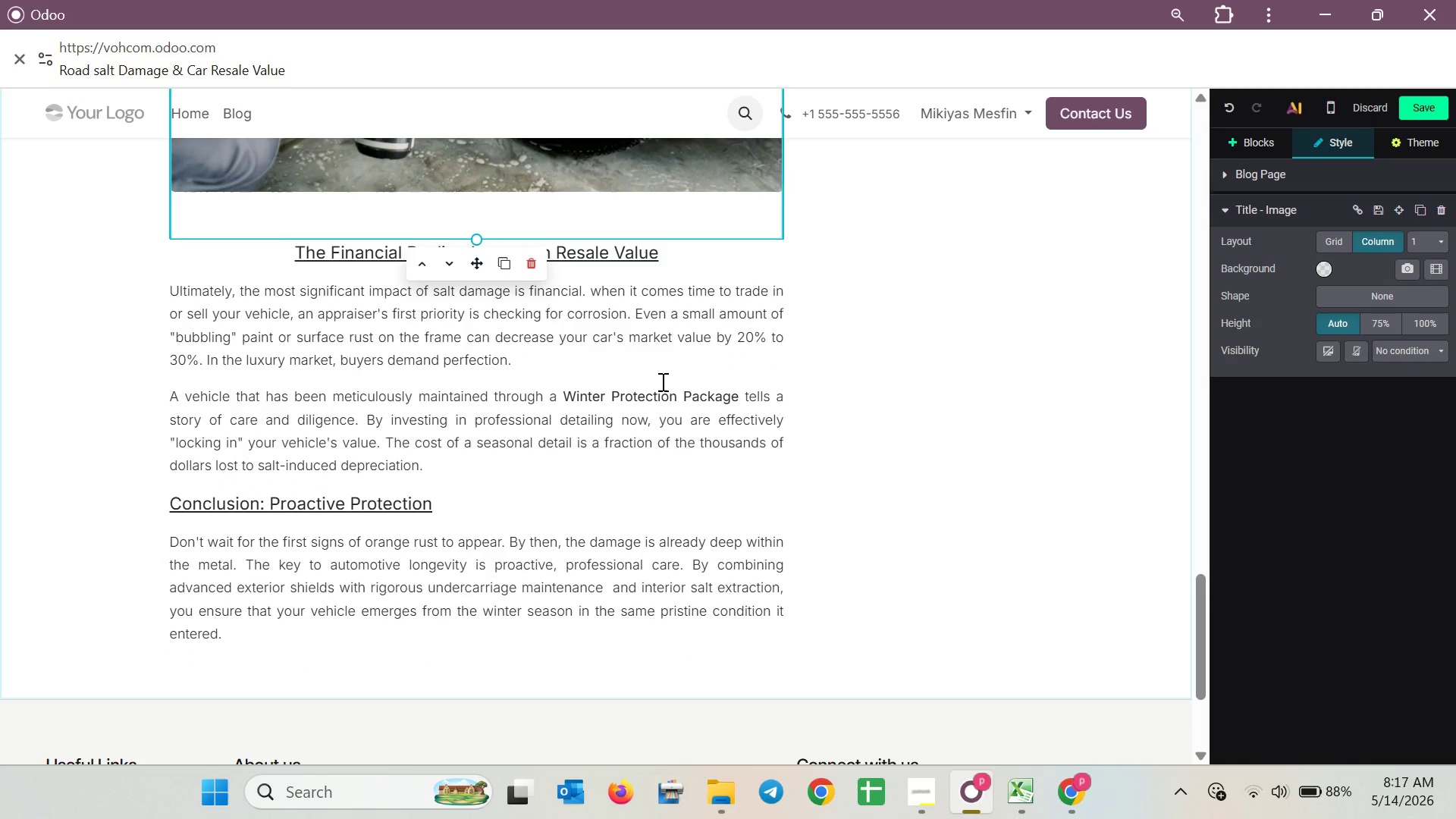 
scroll: coordinate [664, 379], scroll_direction: up, amount: 5.0
 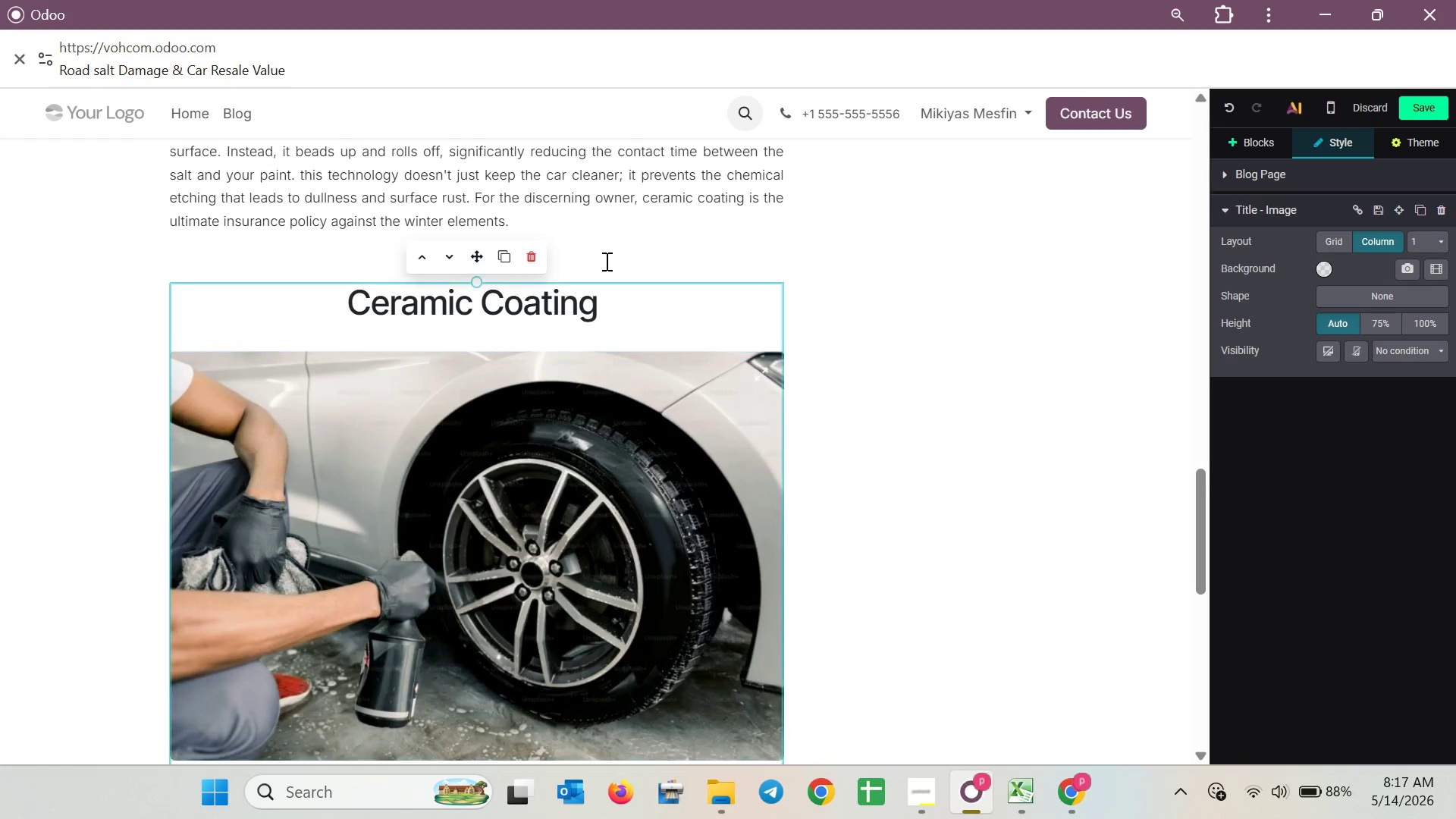 
left_click([611, 262])
 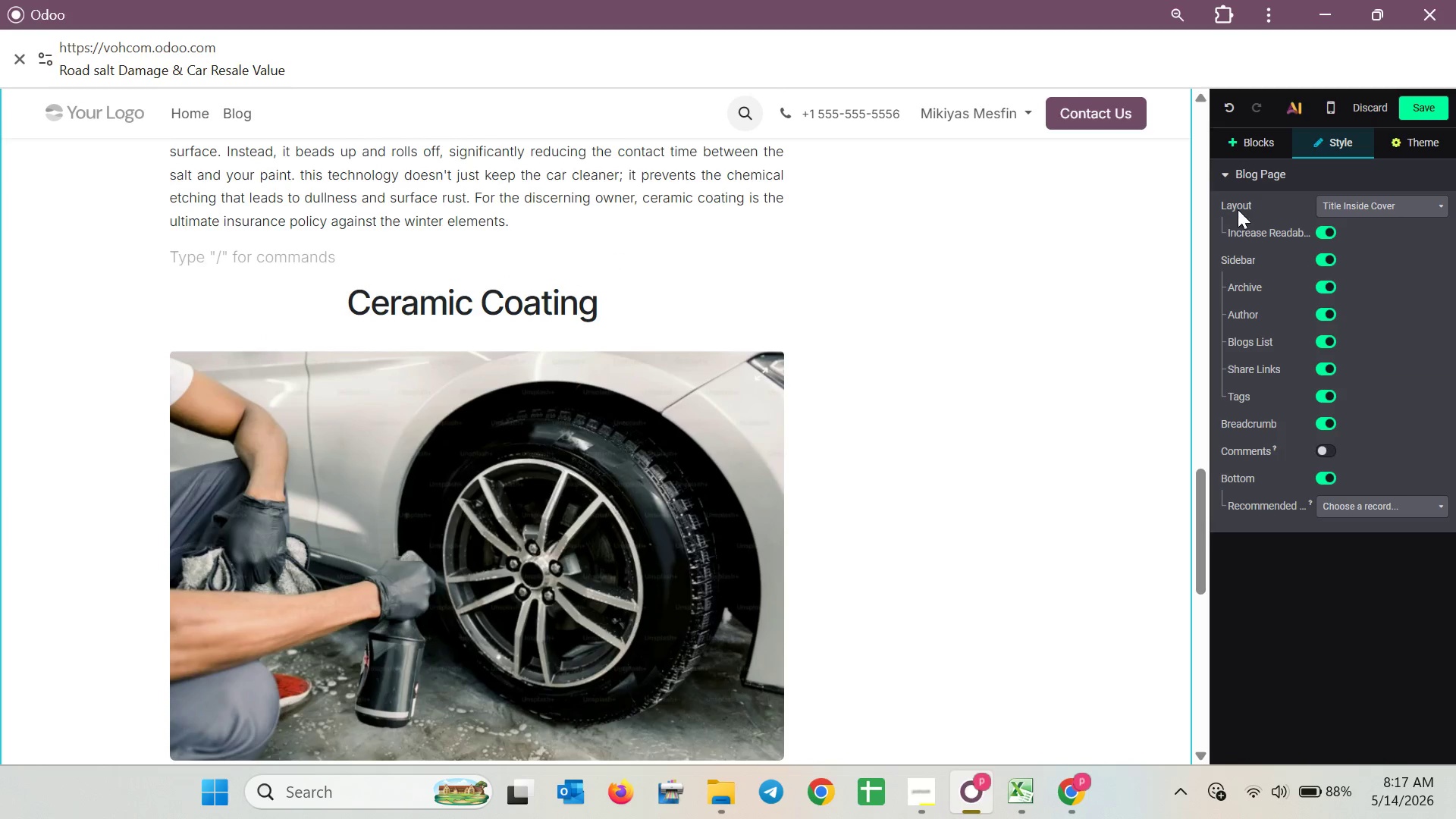 
left_click([1230, 152])
 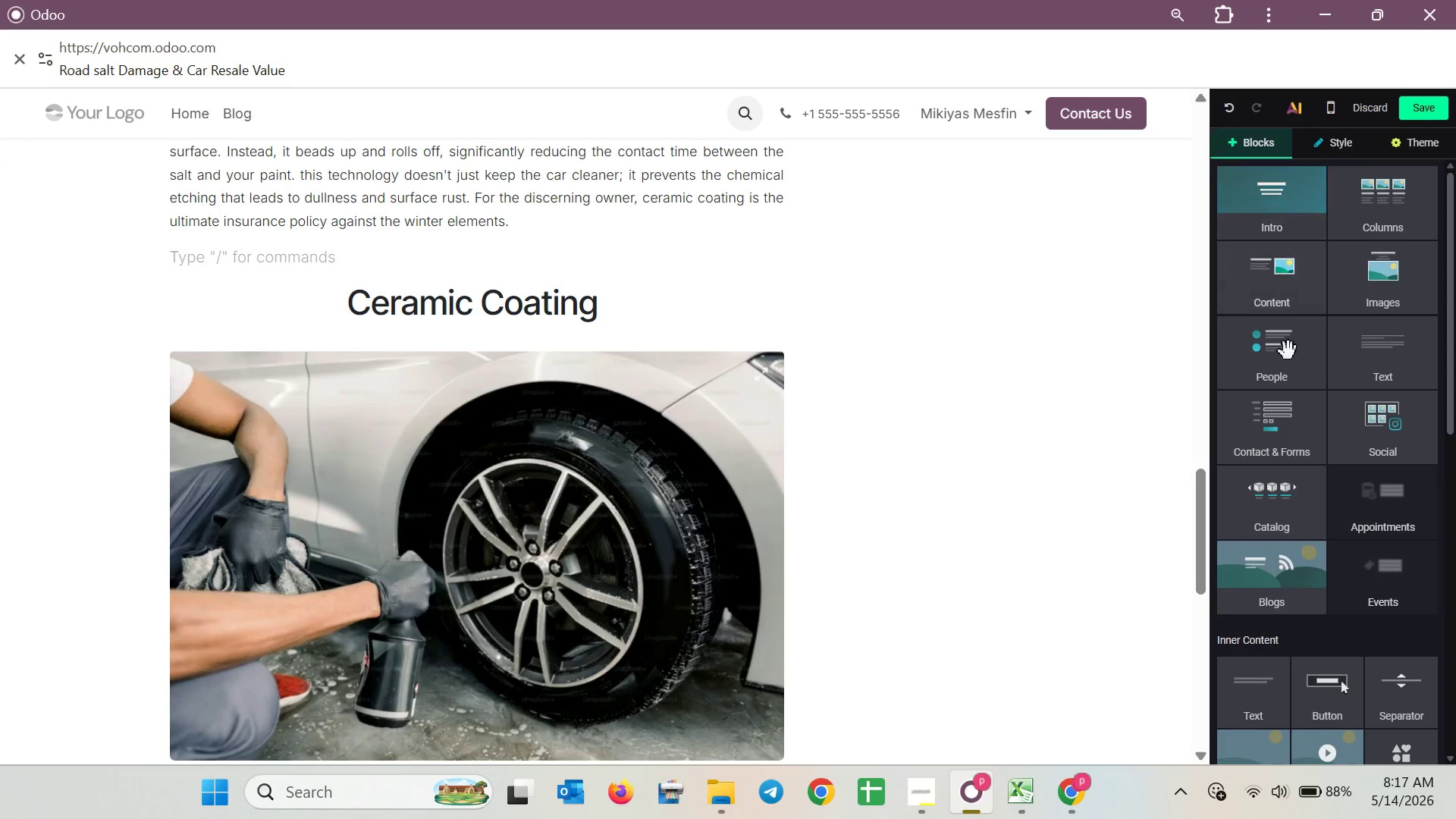 
scroll: coordinate [1294, 407], scroll_direction: down, amount: 7.0
 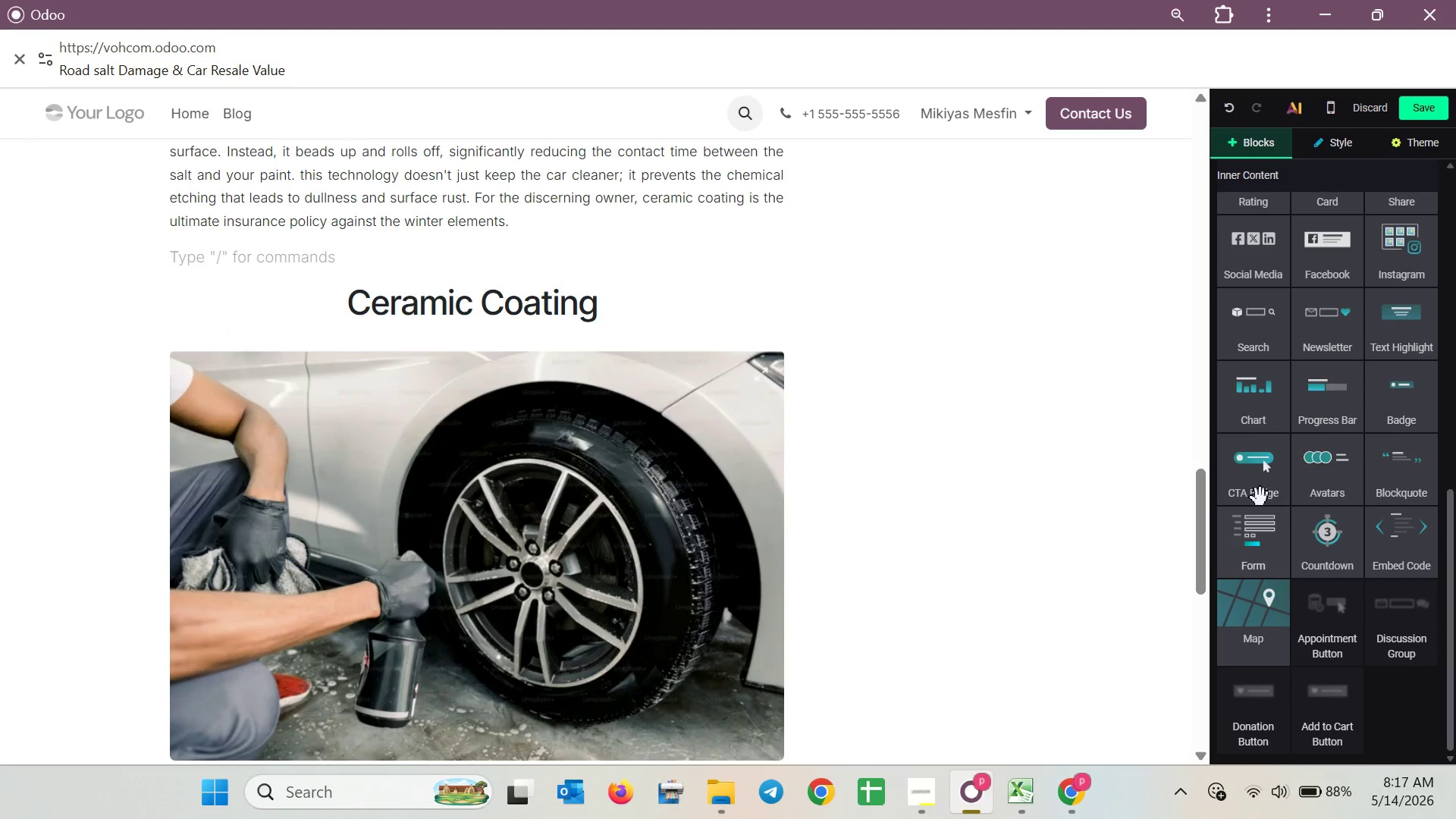 
left_click_drag(start_coordinate=[1252, 477], to_coordinate=[393, 278])
 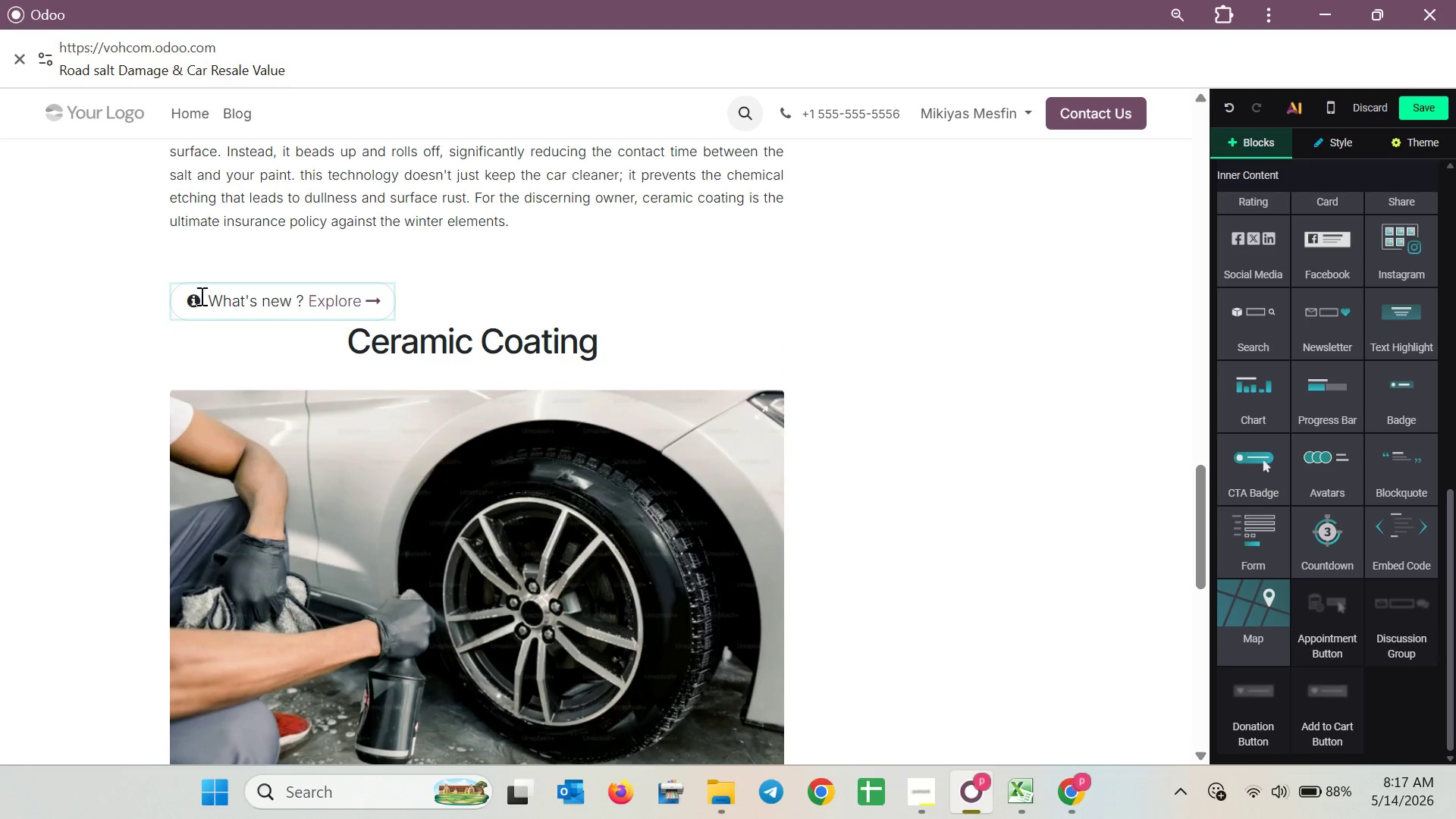 
left_click([166, 290])
 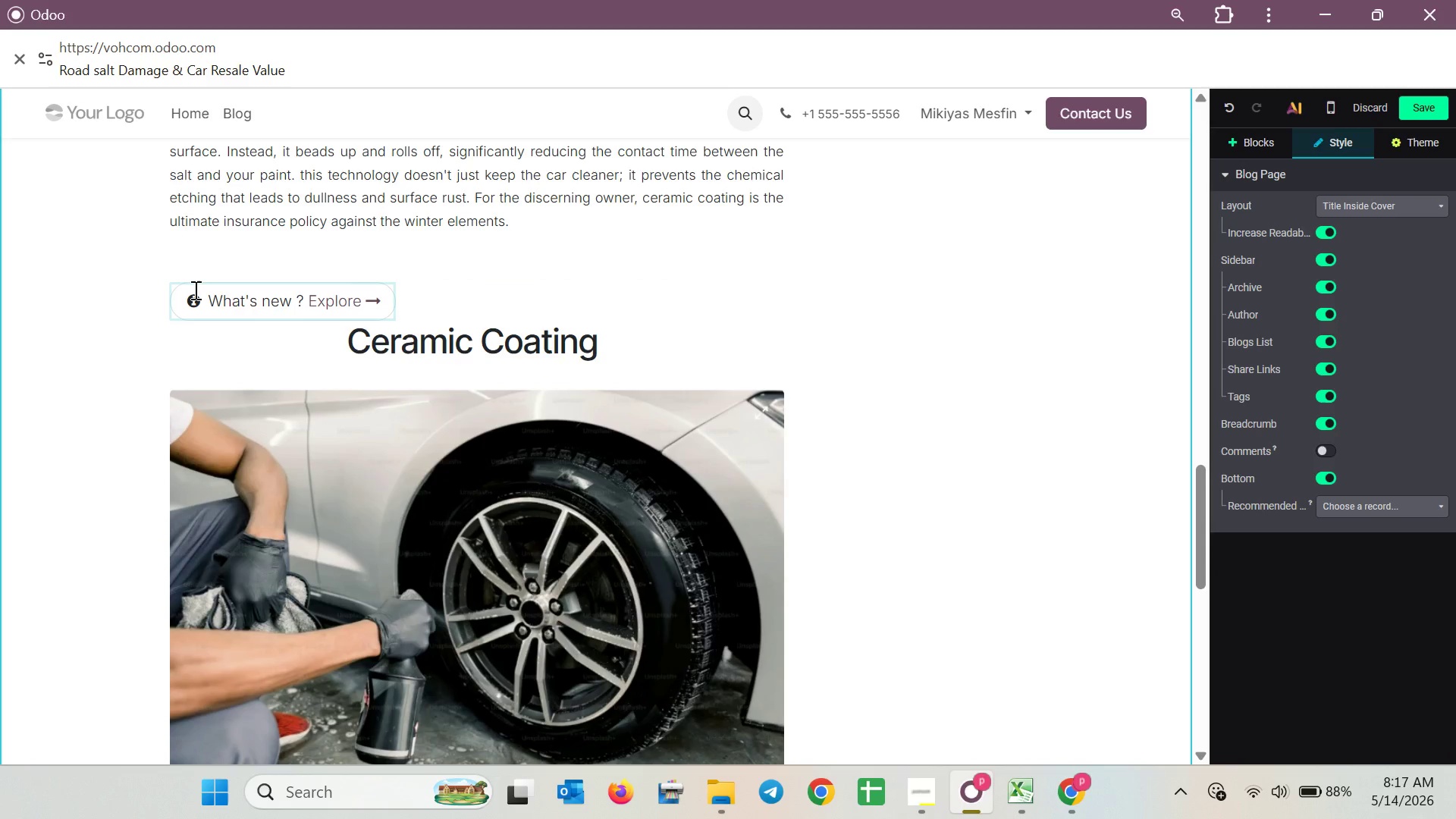 
key(Space)
 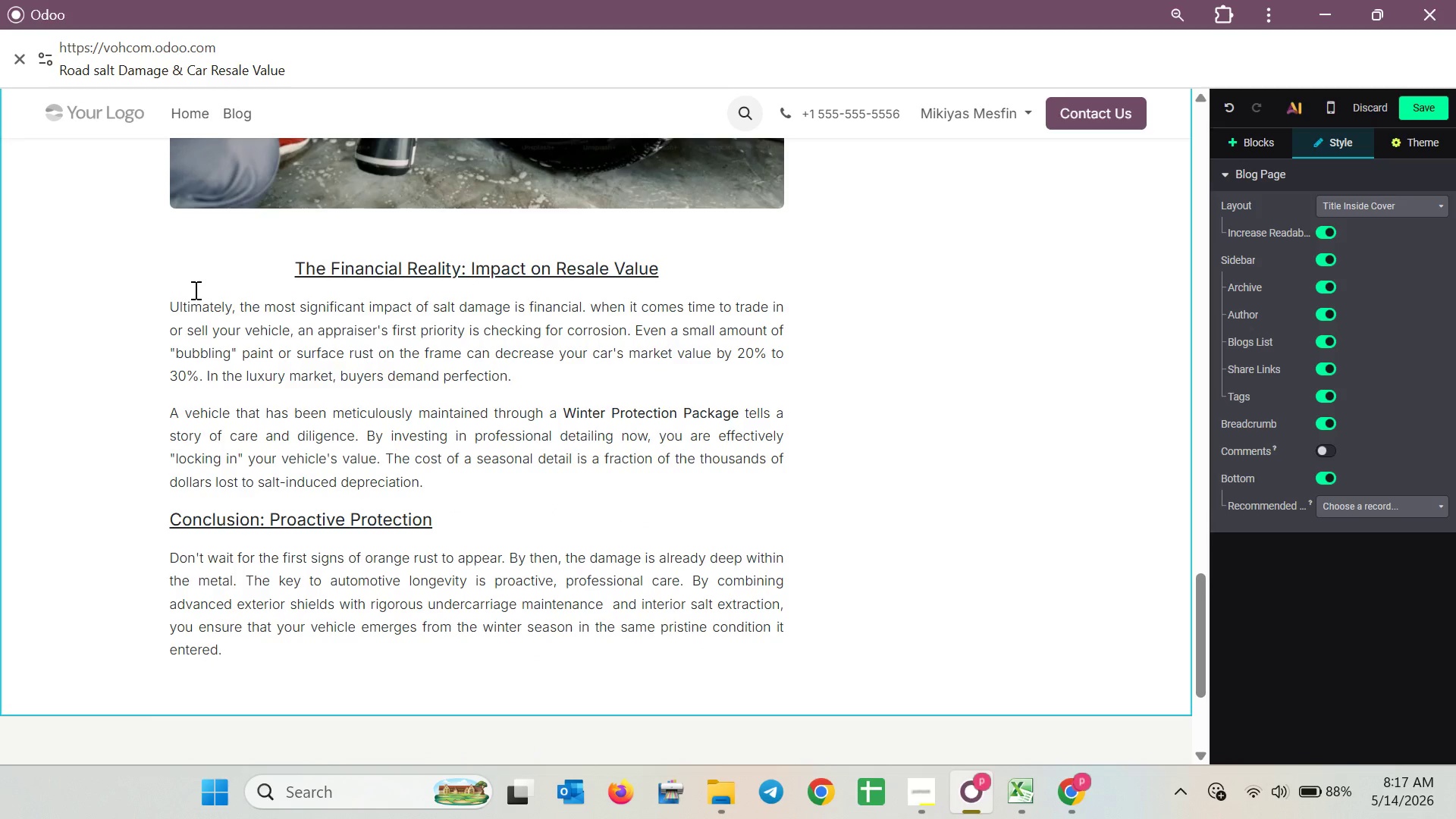 
key(Space)
 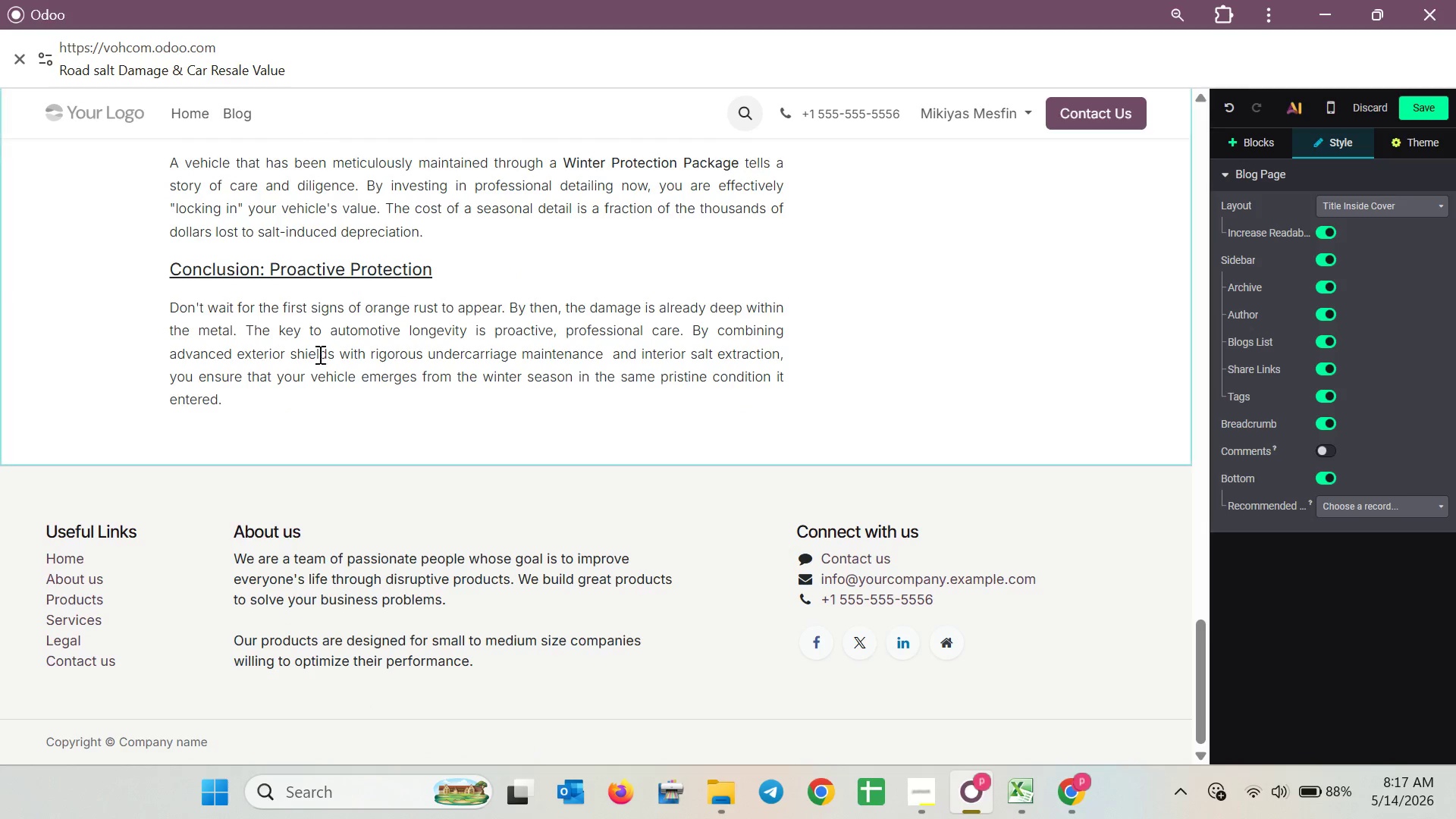 
scroll: coordinate [270, 310], scroll_direction: up, amount: 8.0
 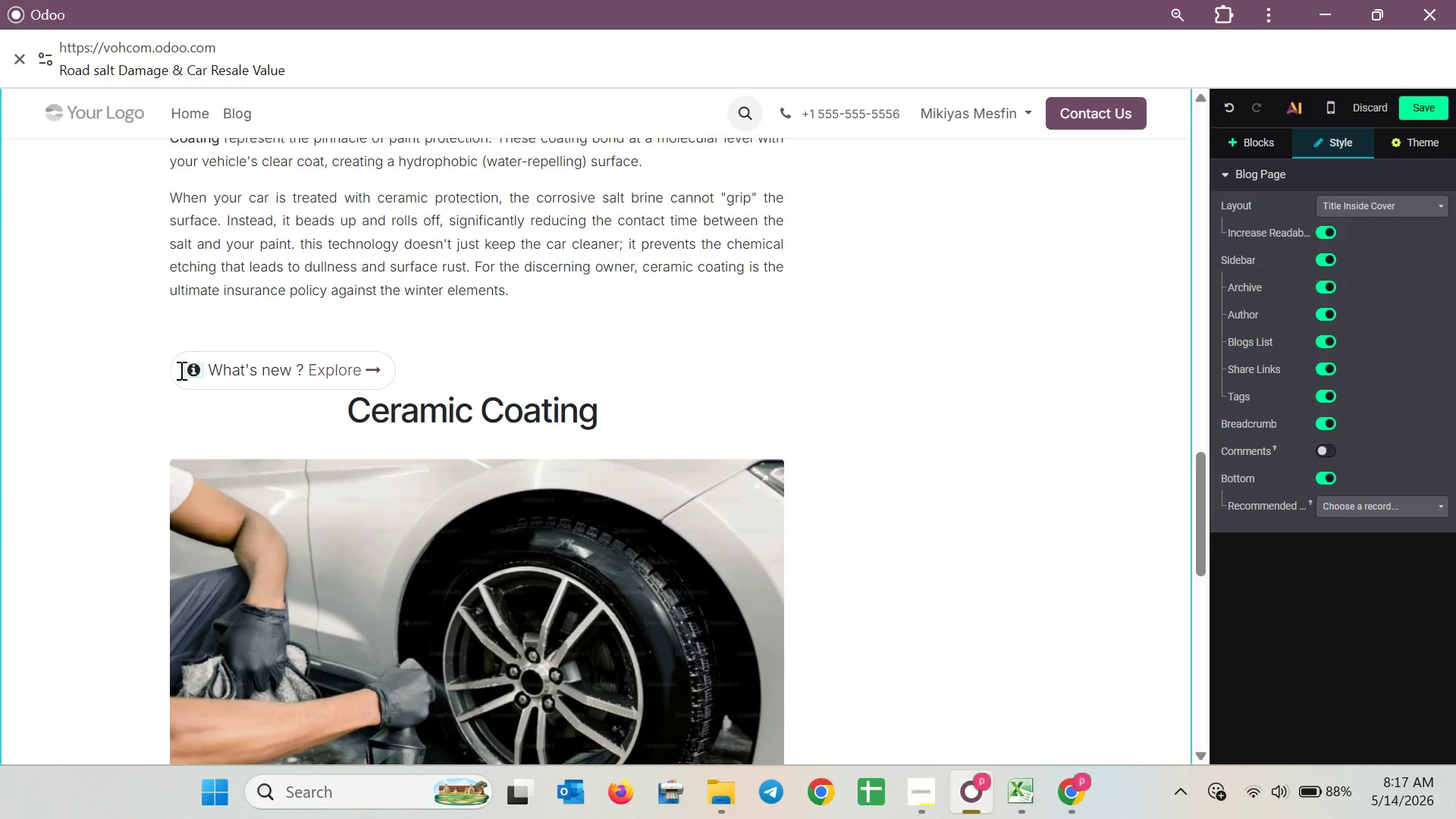 
left_click([172, 369])
 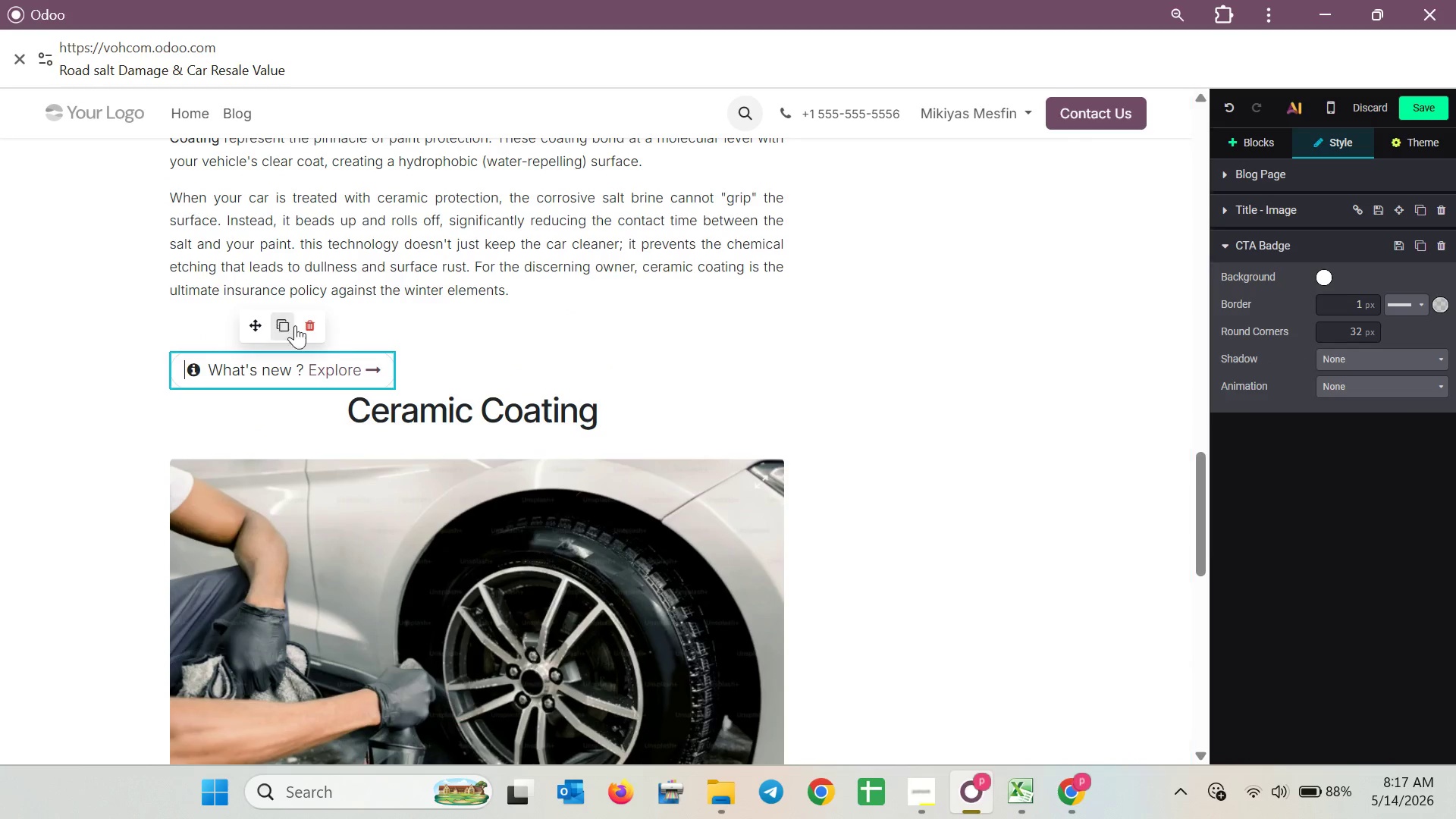 
key(Space)
 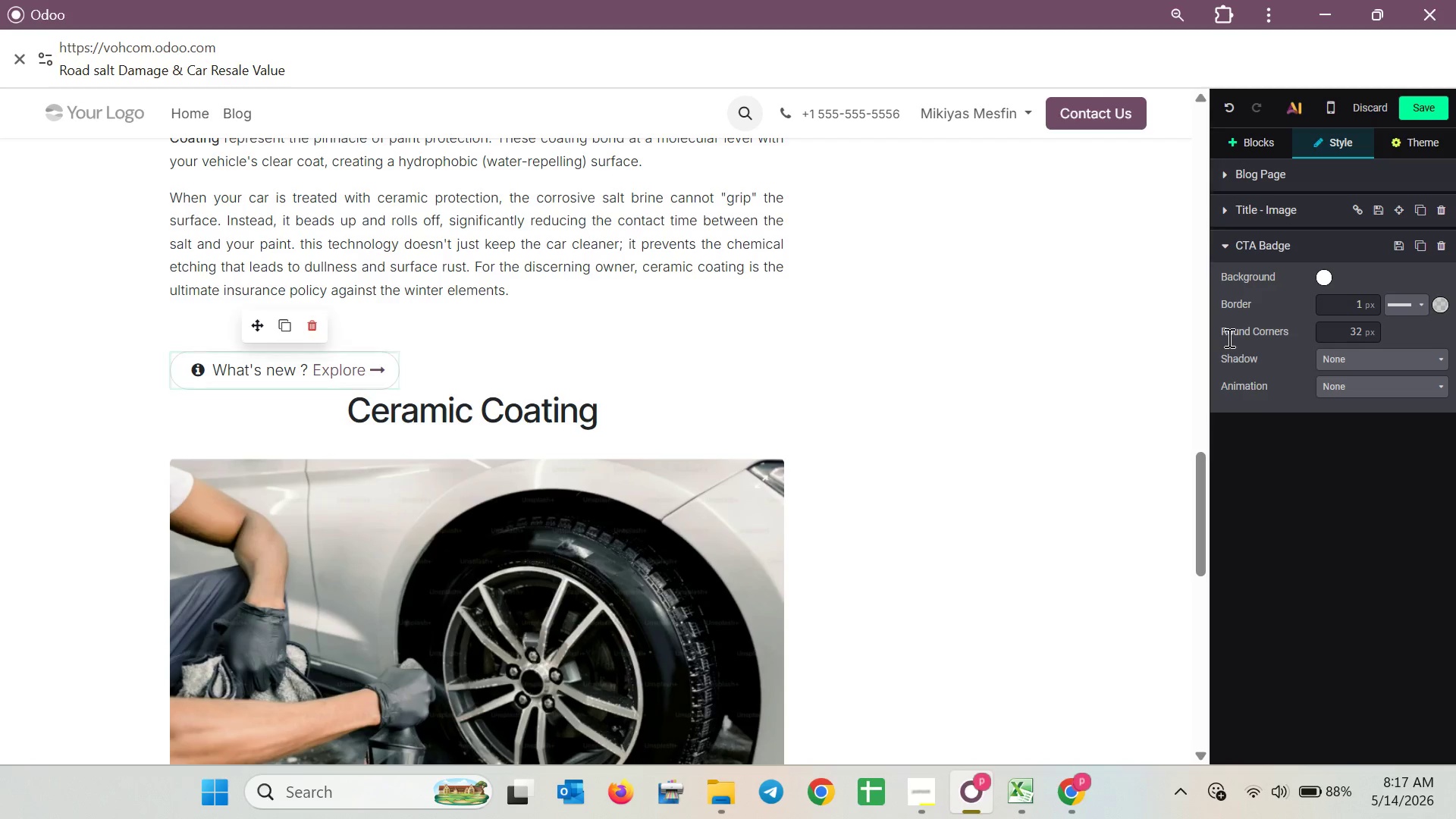 
key(Backspace)
 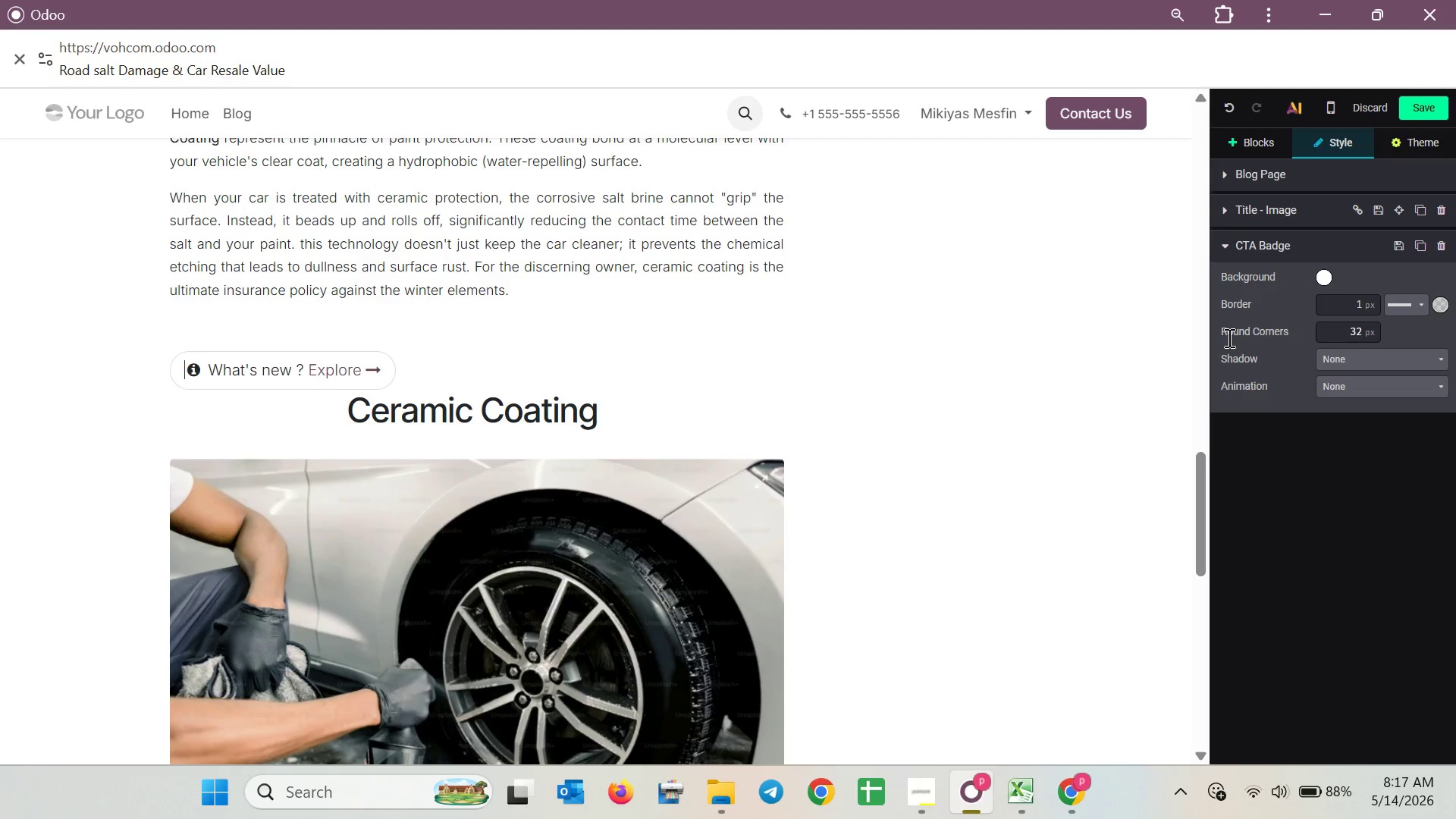 
key(ArrowLeft)
 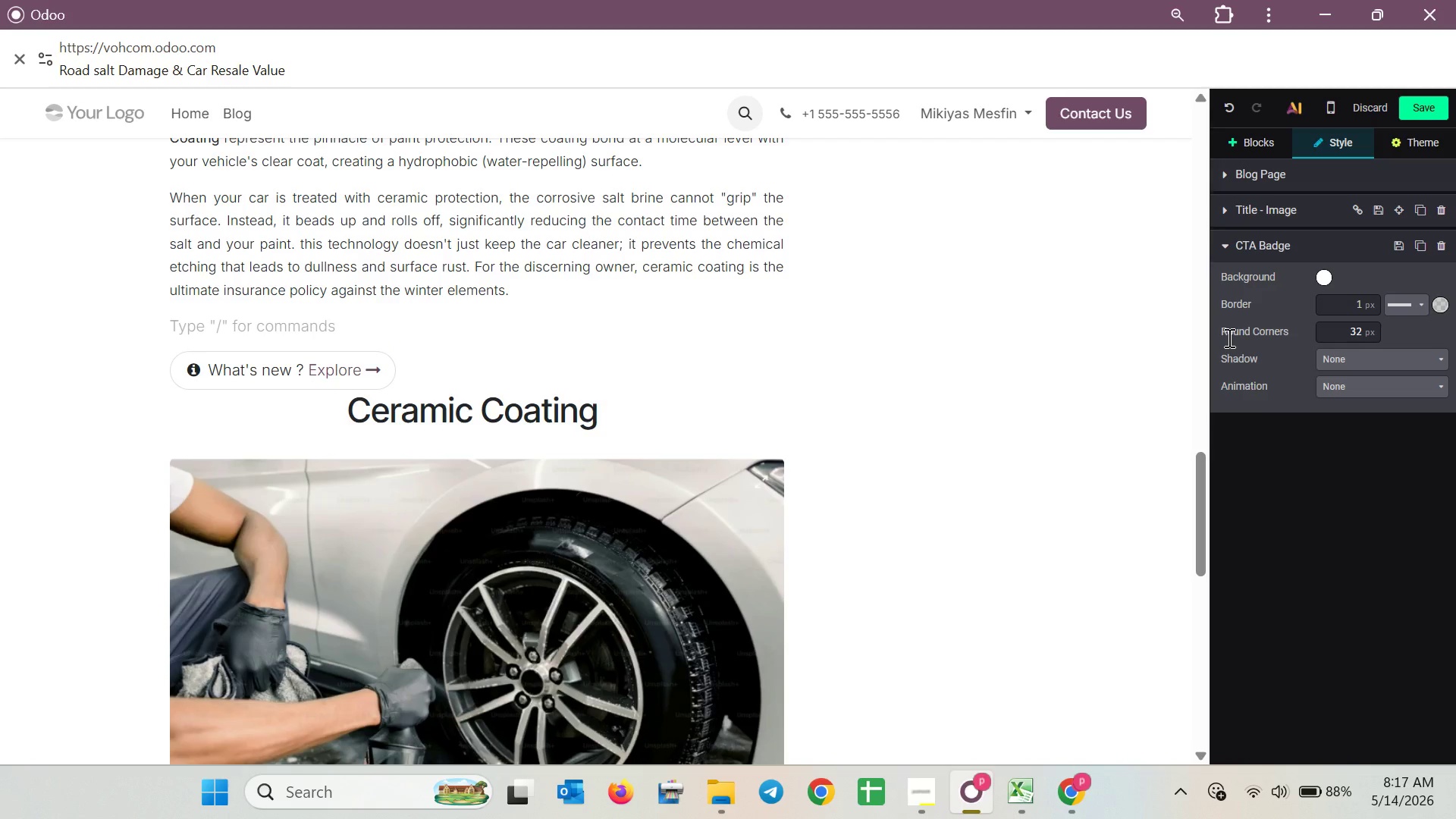 
key(Space)
 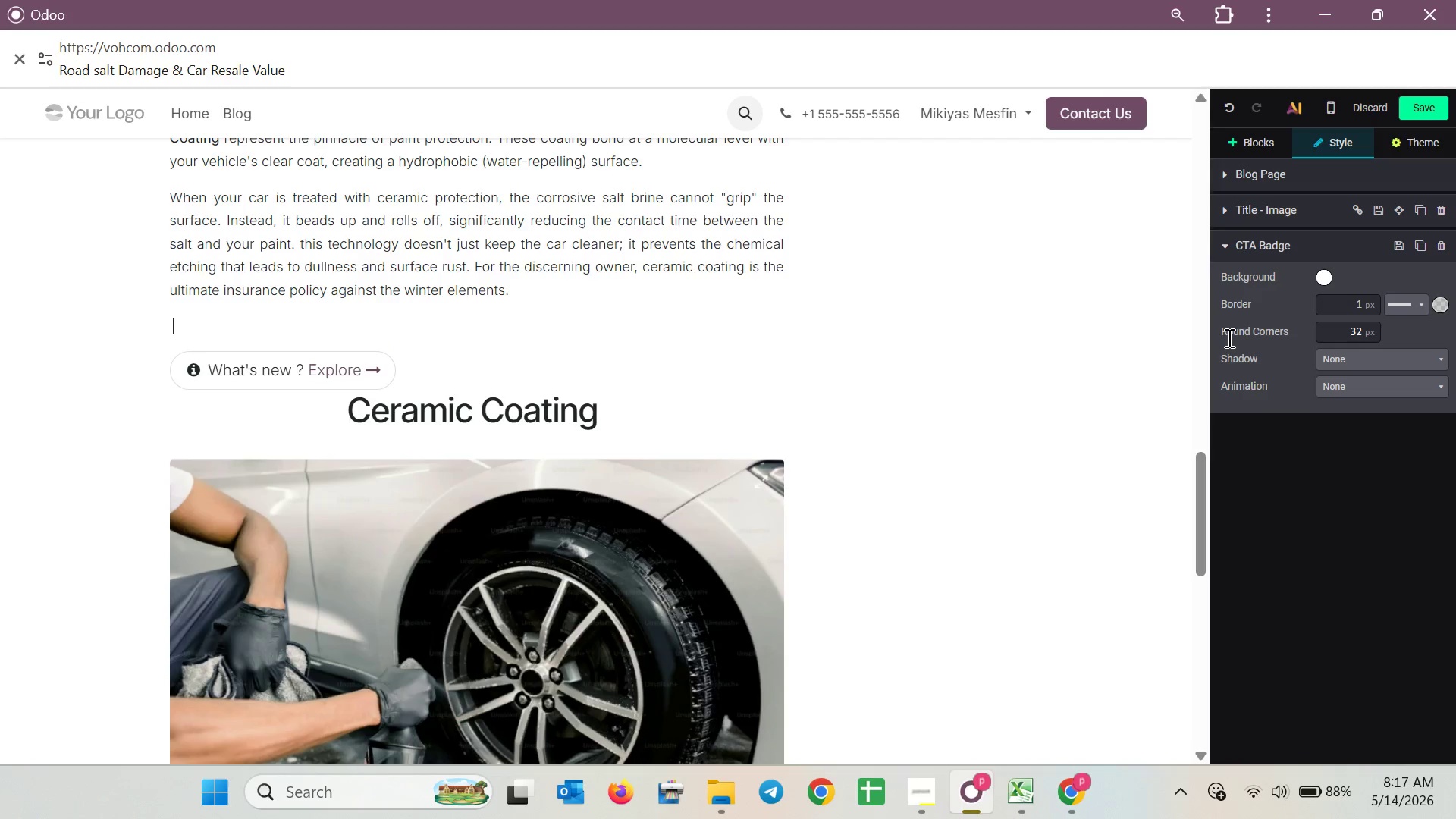 
key(Space)
 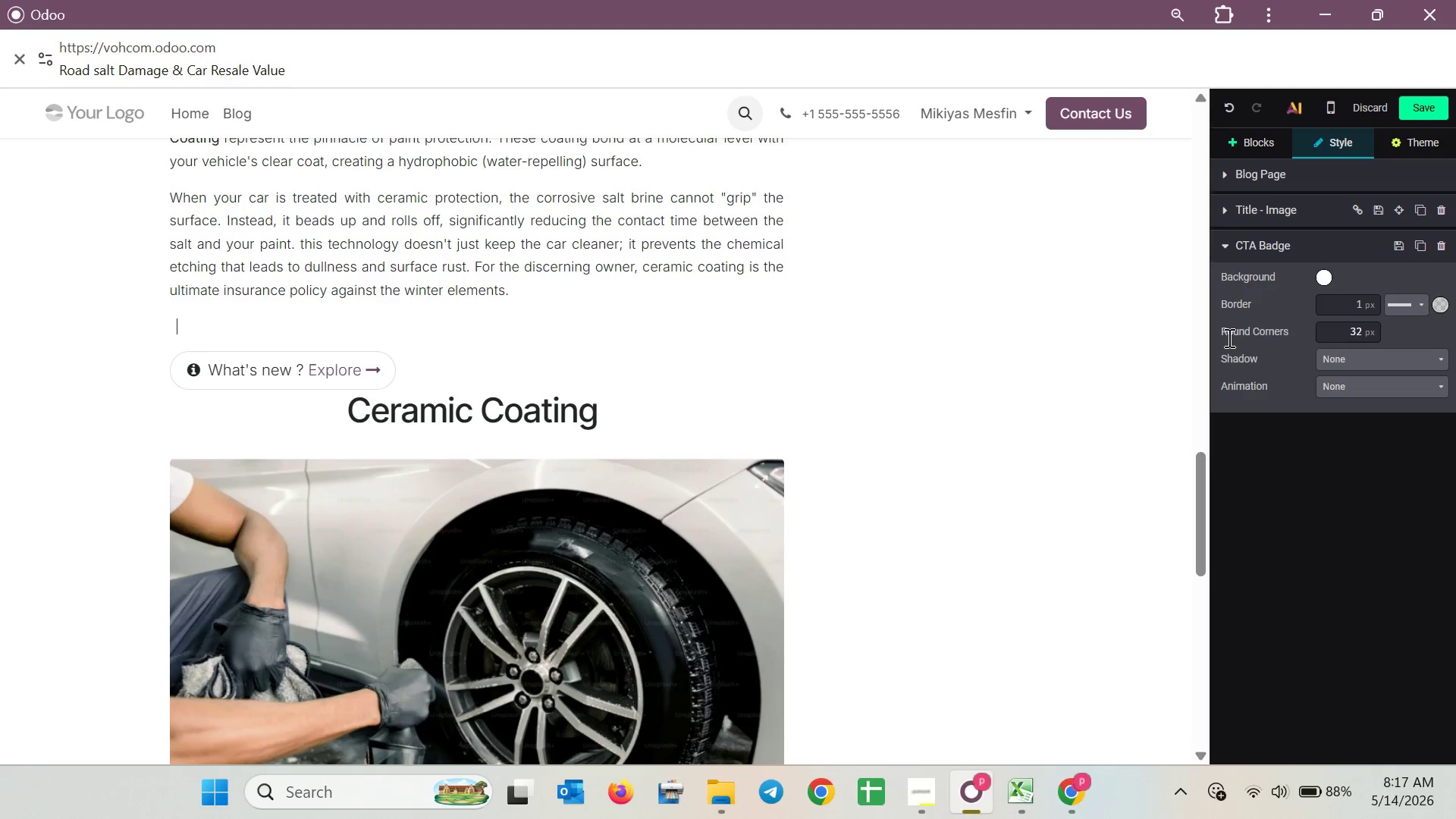 
key(ArrowDown)
 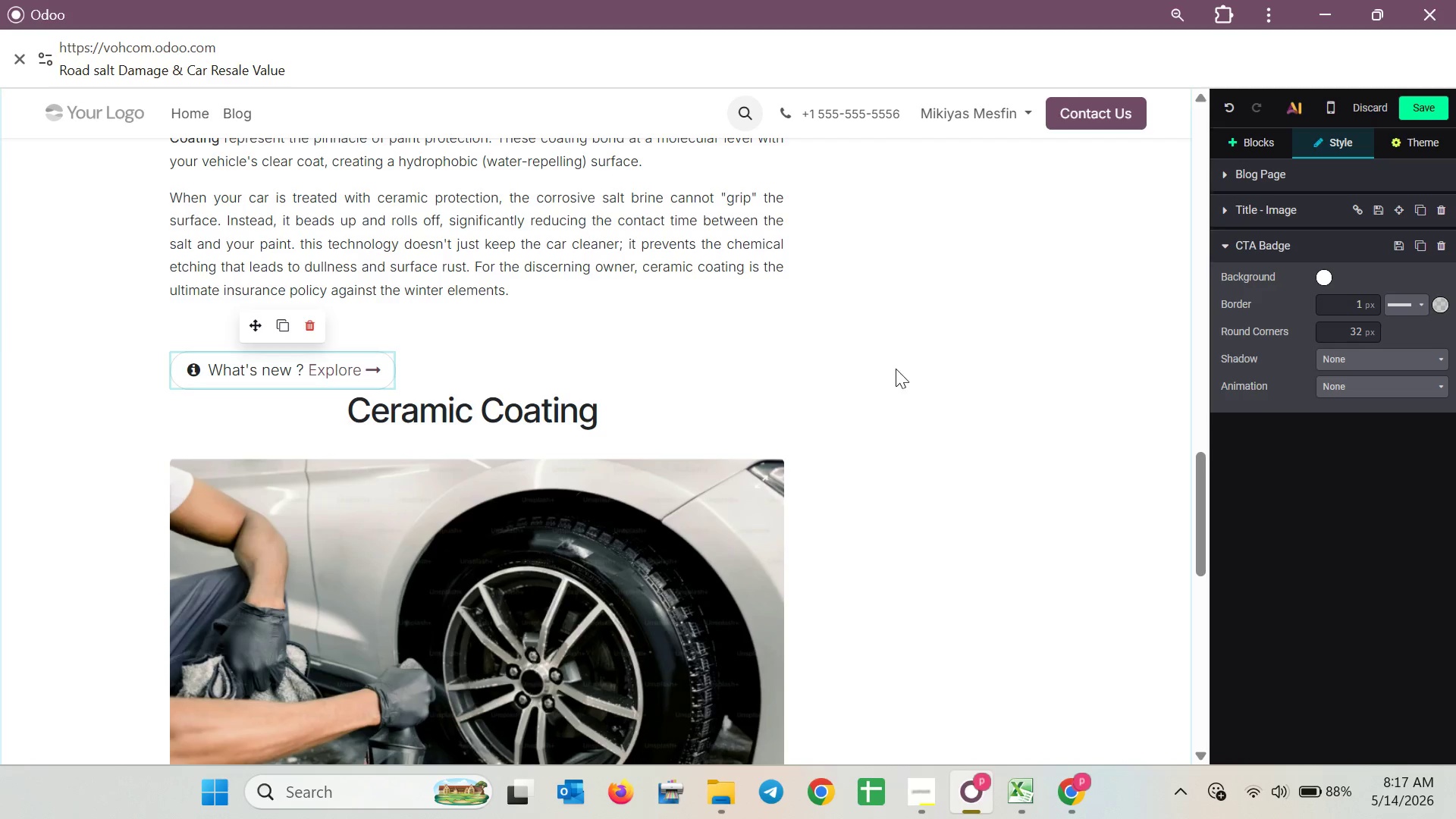 
left_click([665, 421])
 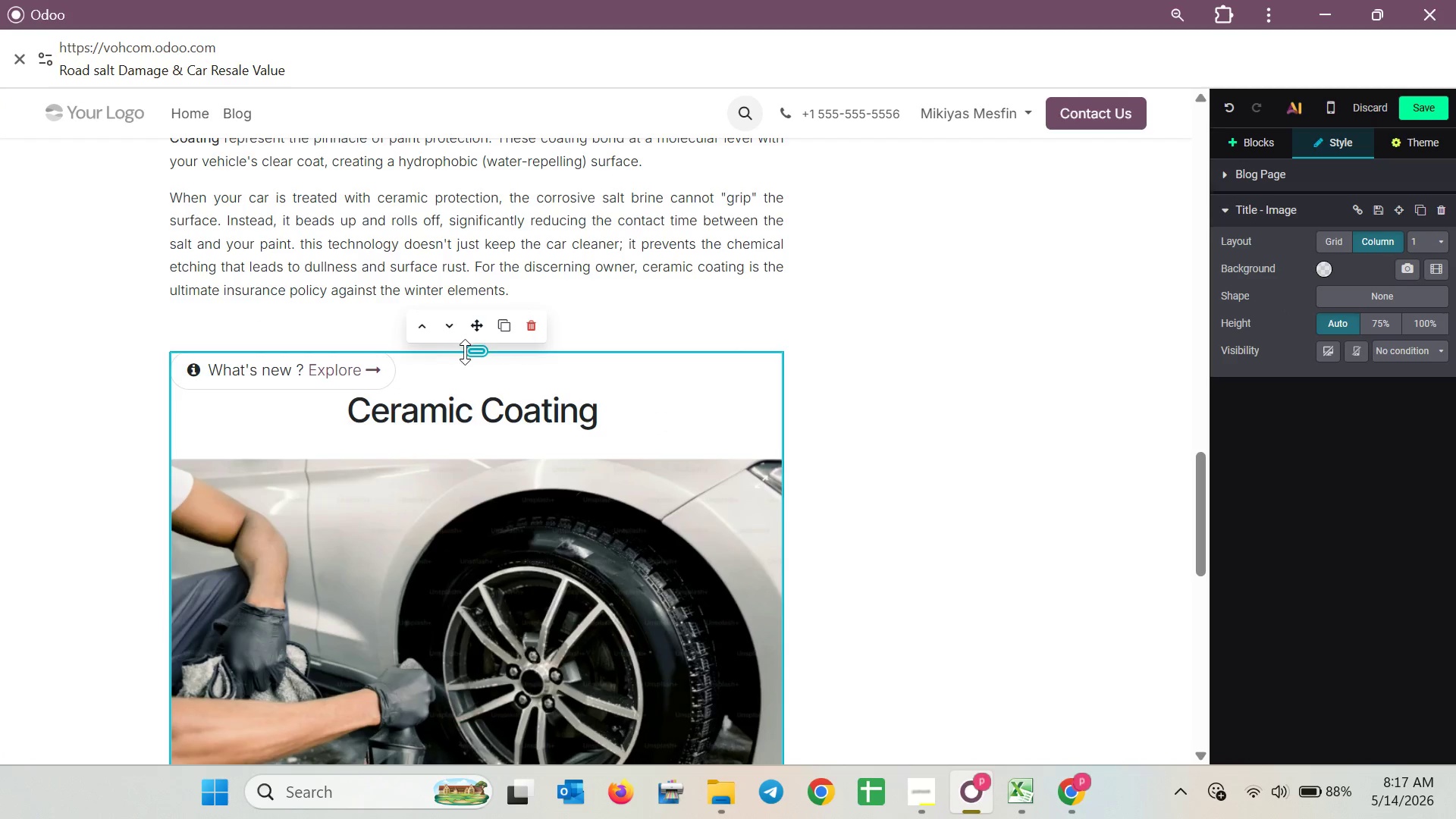 
left_click_drag(start_coordinate=[480, 353], to_coordinate=[477, 378])
 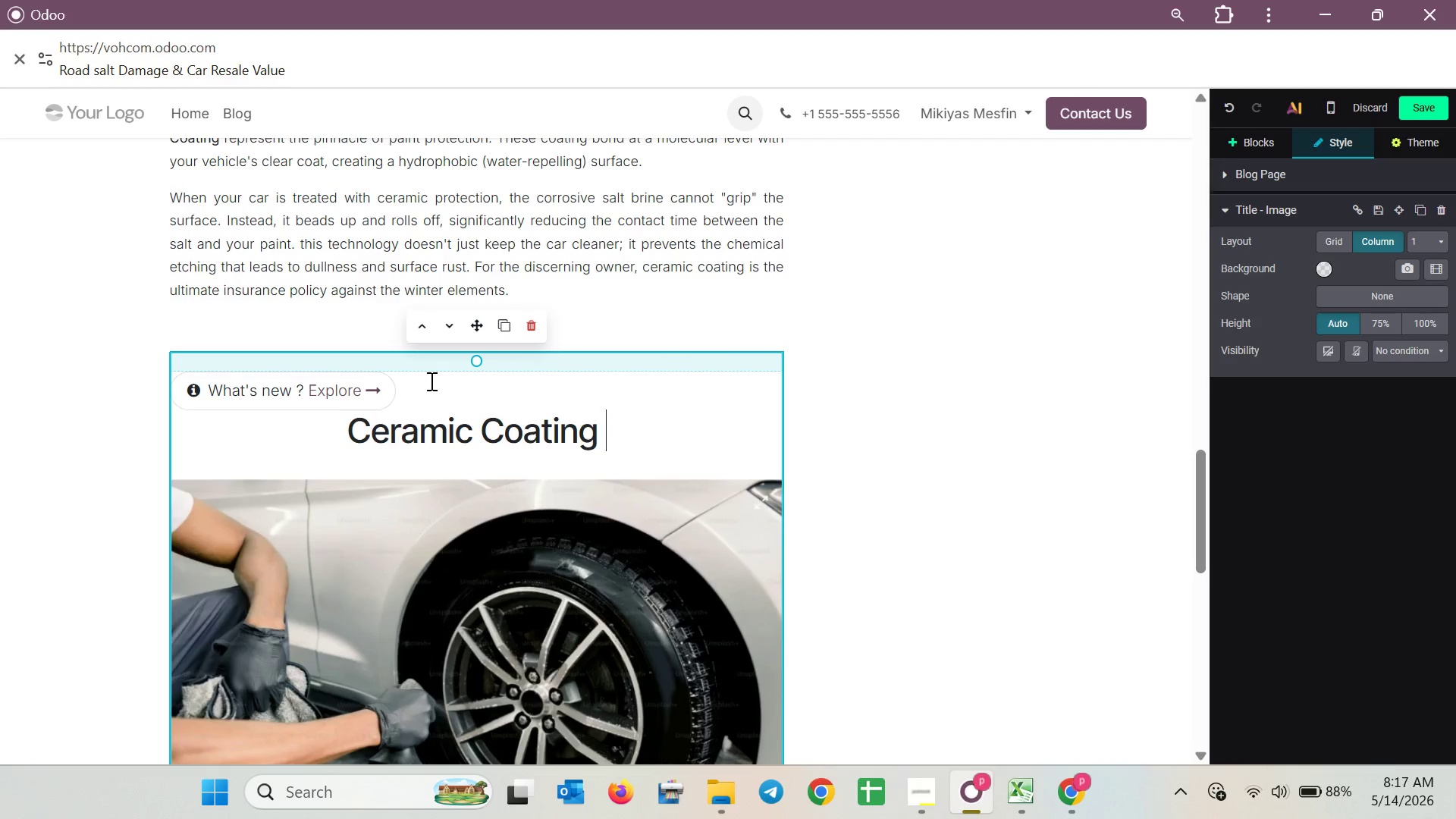 
left_click([430, 381])
 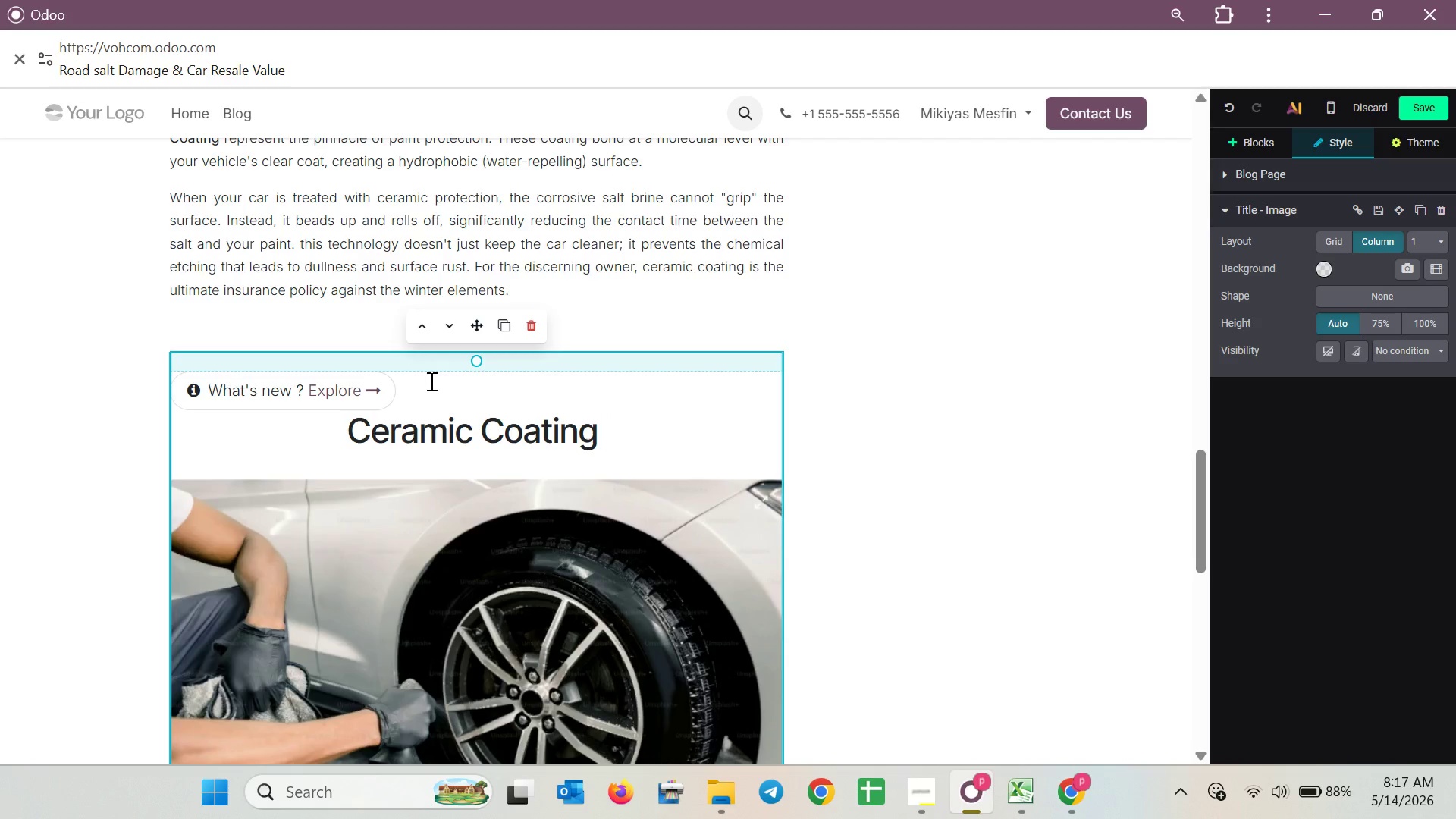 
key(Control+Z)
 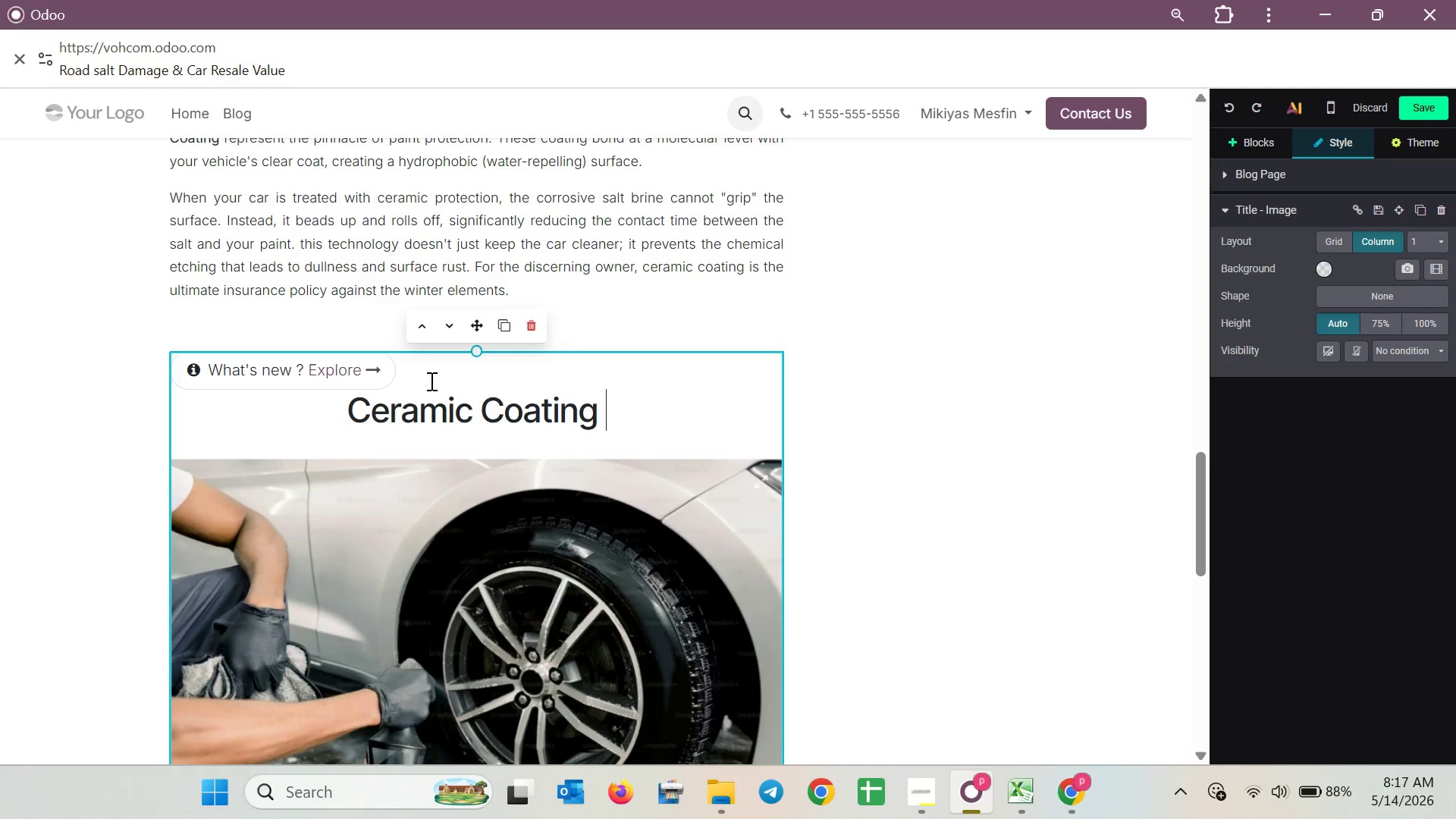 
key(Control+Z)
 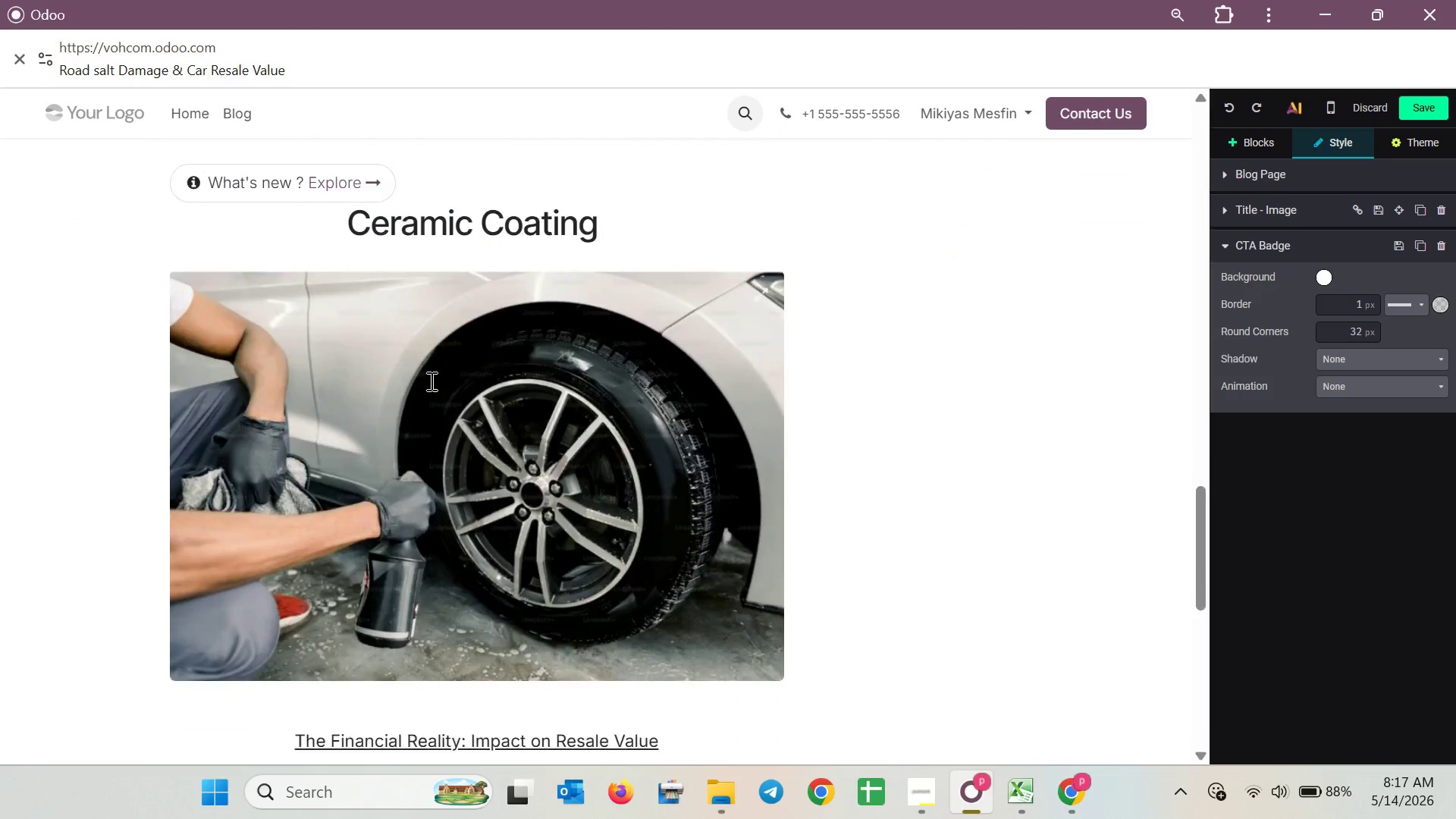 
scroll: coordinate [444, 393], scroll_direction: up, amount: 4.0
 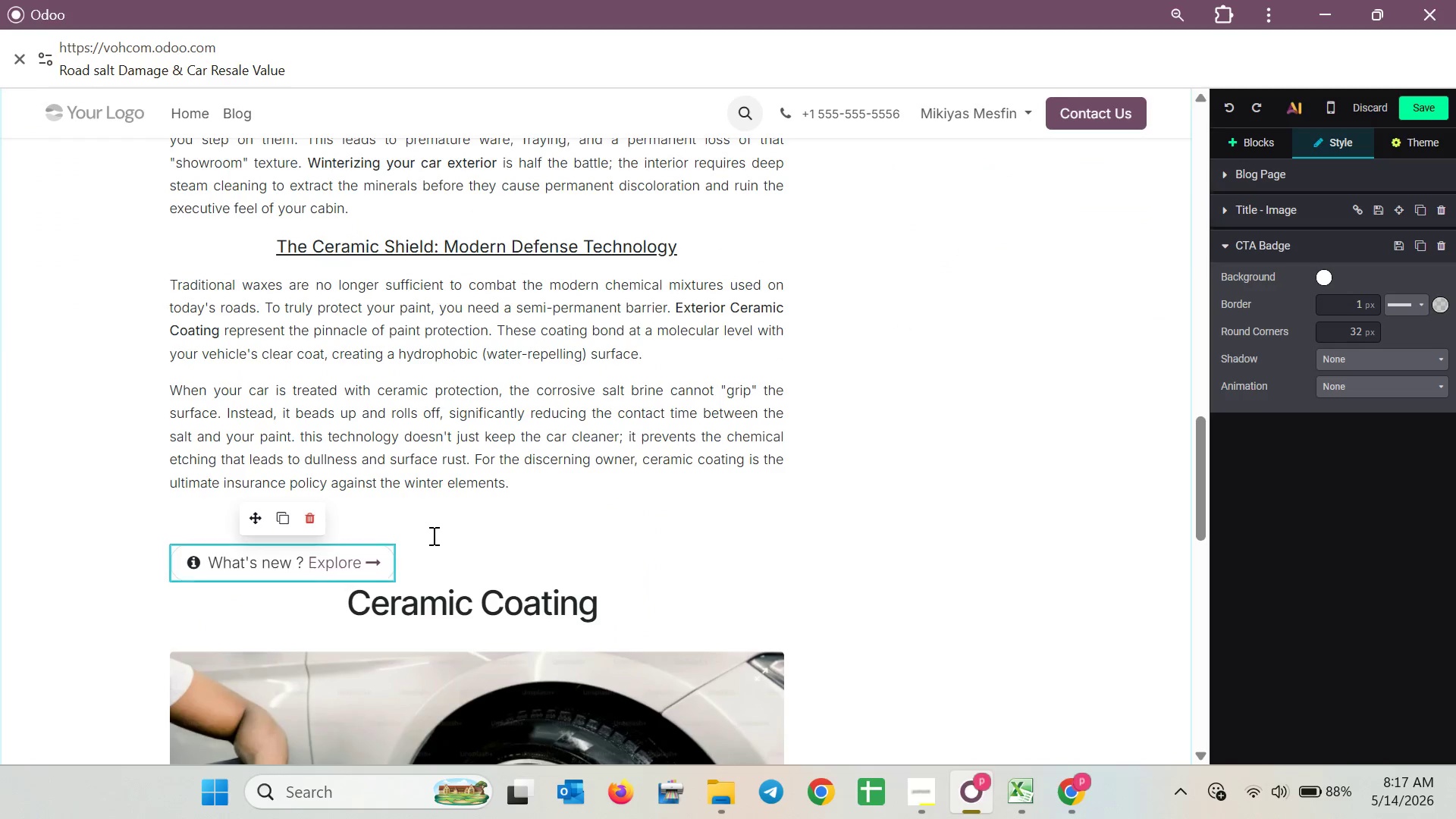 
key(Control+Z)
 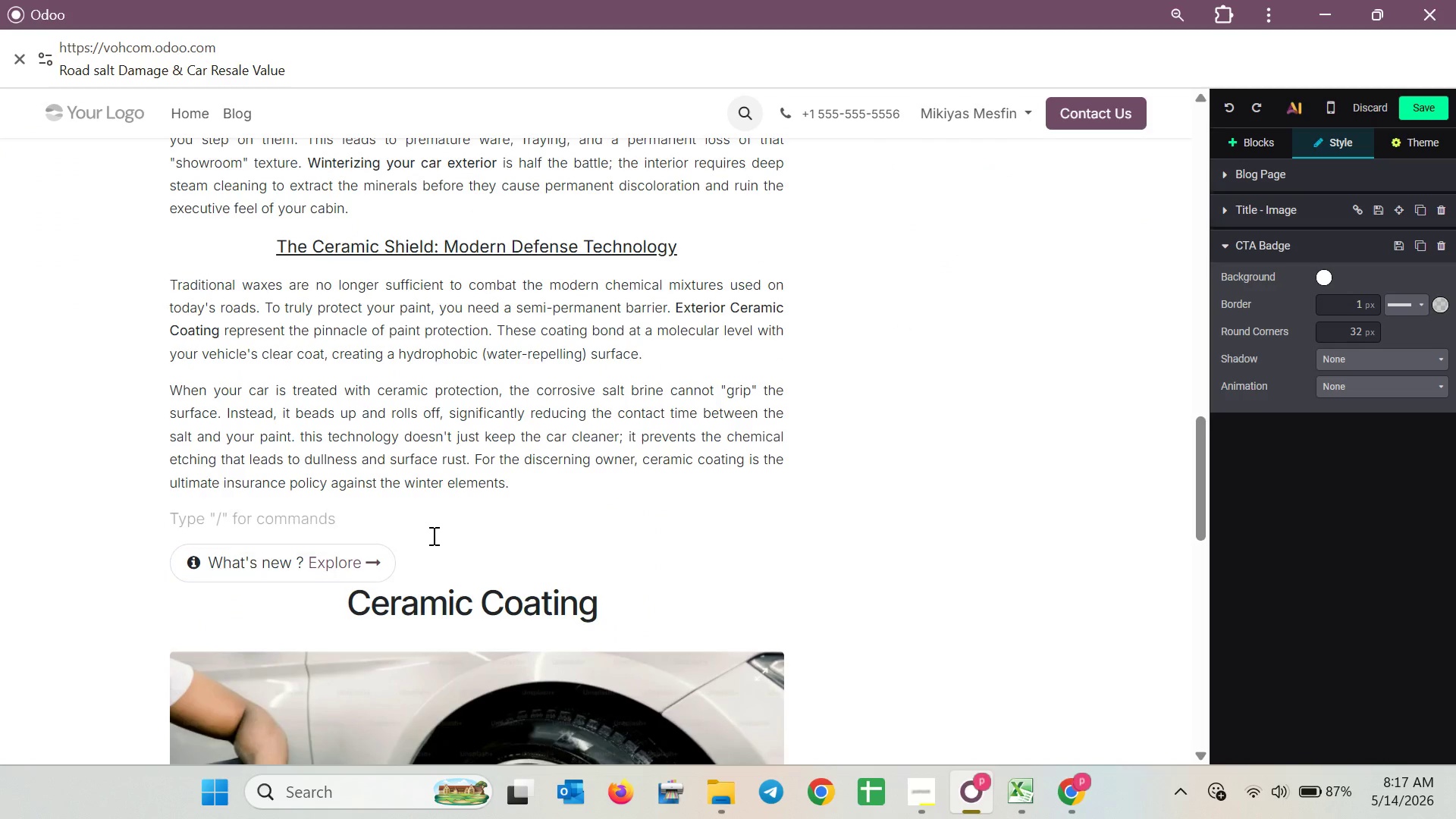 
key(Control+Z)
 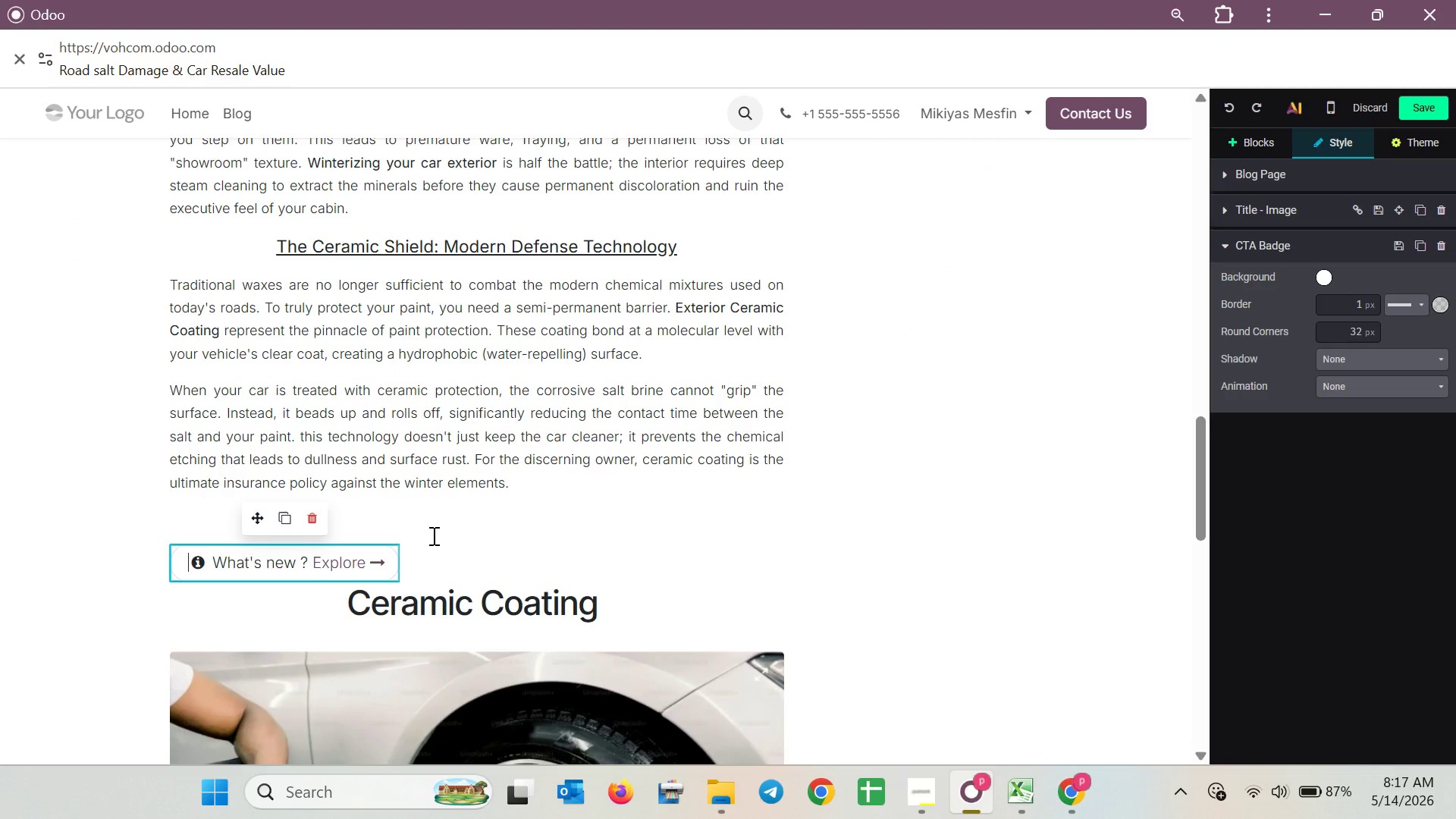 
key(Control+Z)
 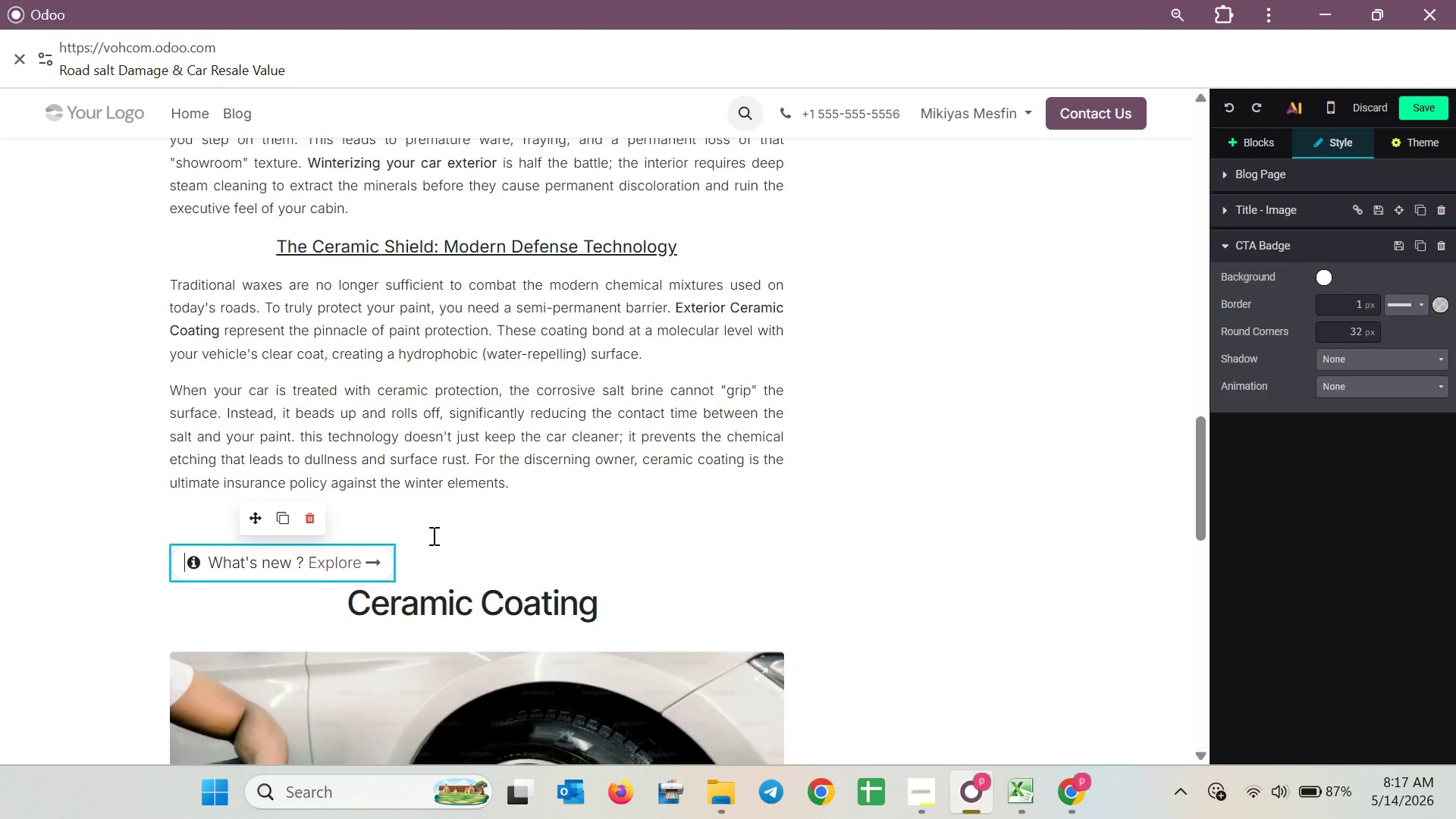 
key(Control+Z)
 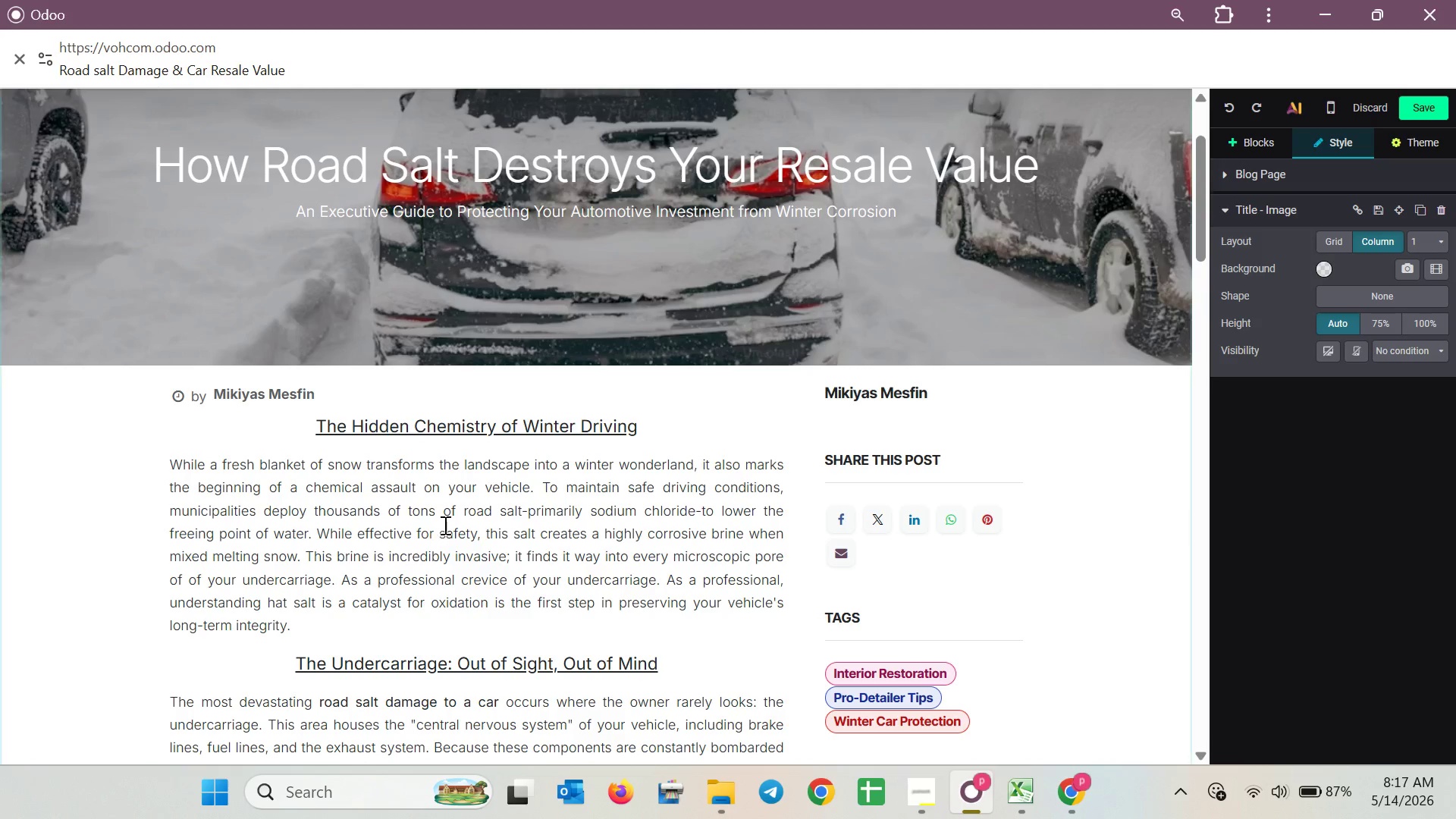 
scroll: coordinate [483, 522], scroll_direction: down, amount: 17.0
 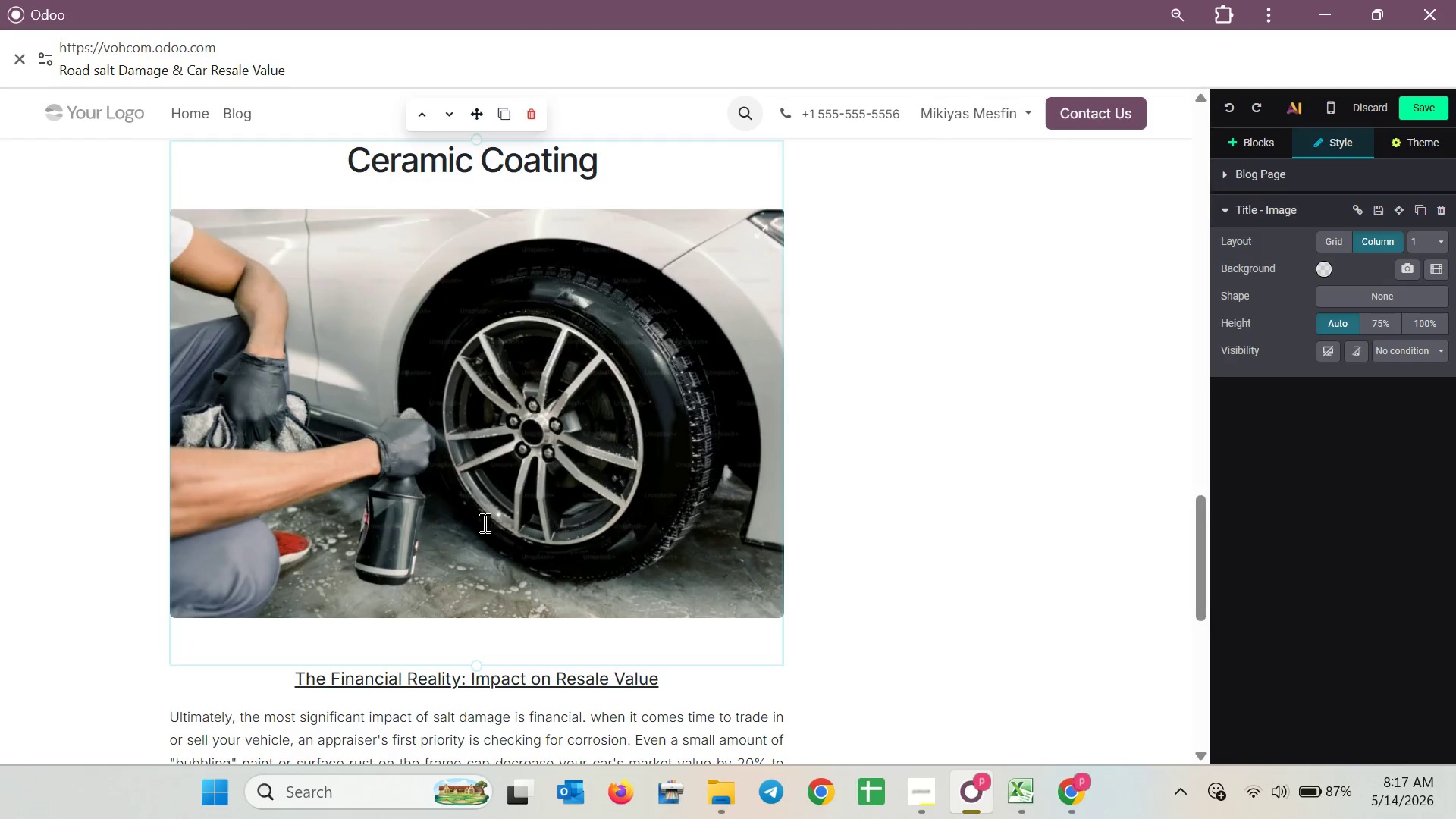 
scroll: coordinate [483, 522], scroll_direction: up, amount: 2.0
 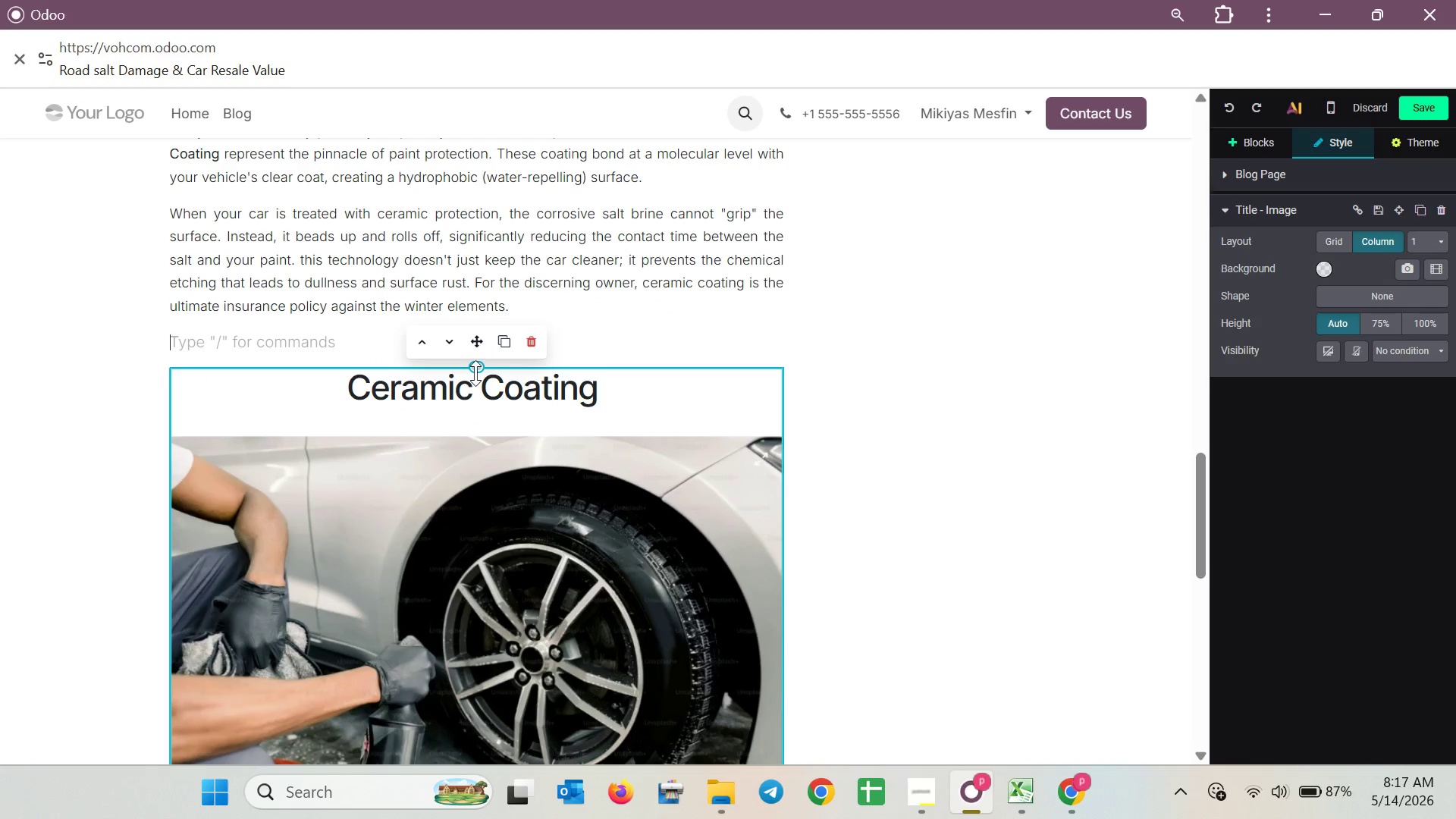 
left_click_drag(start_coordinate=[476, 372], to_coordinate=[474, 431])
 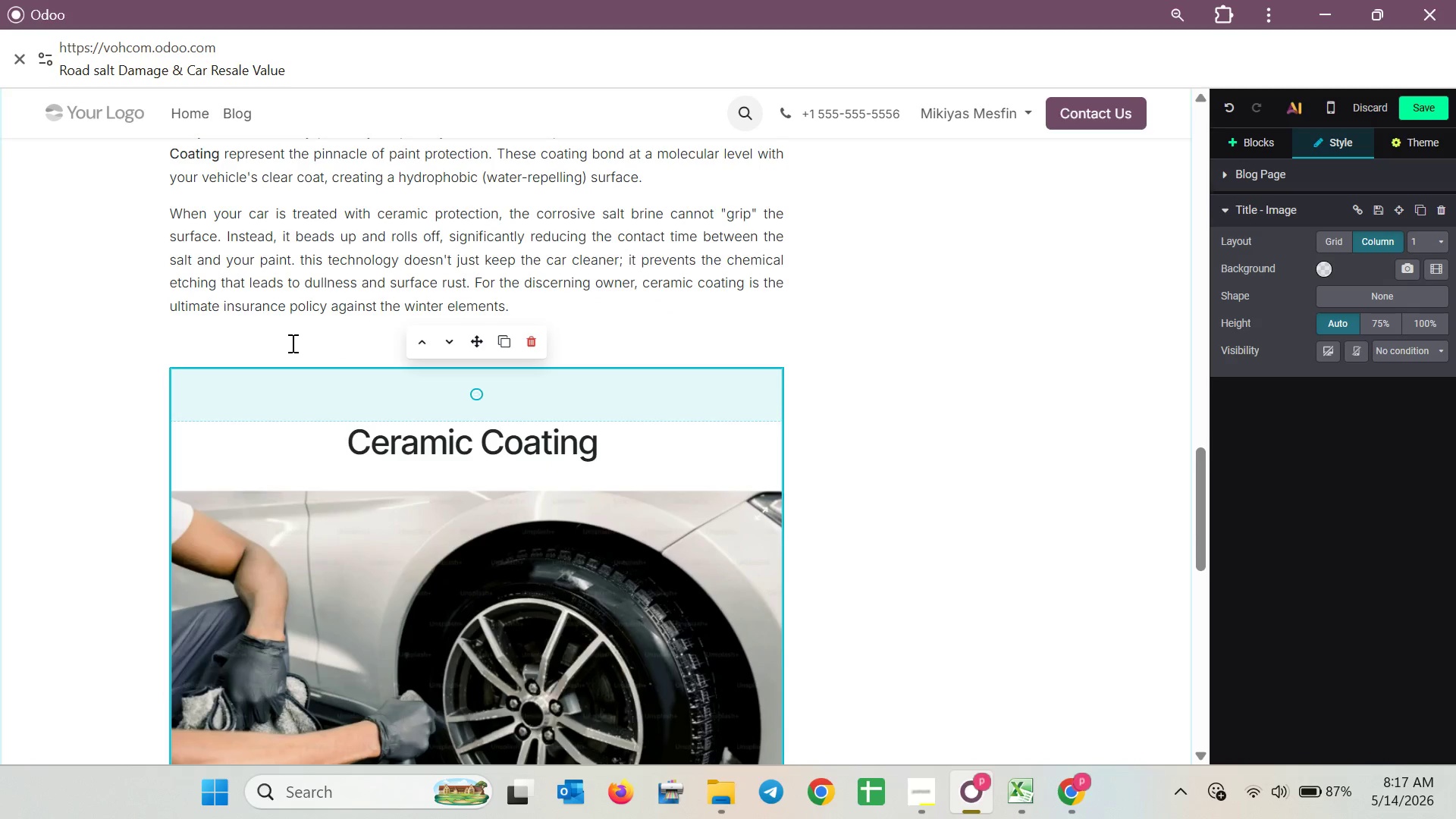 
left_click([291, 343])
 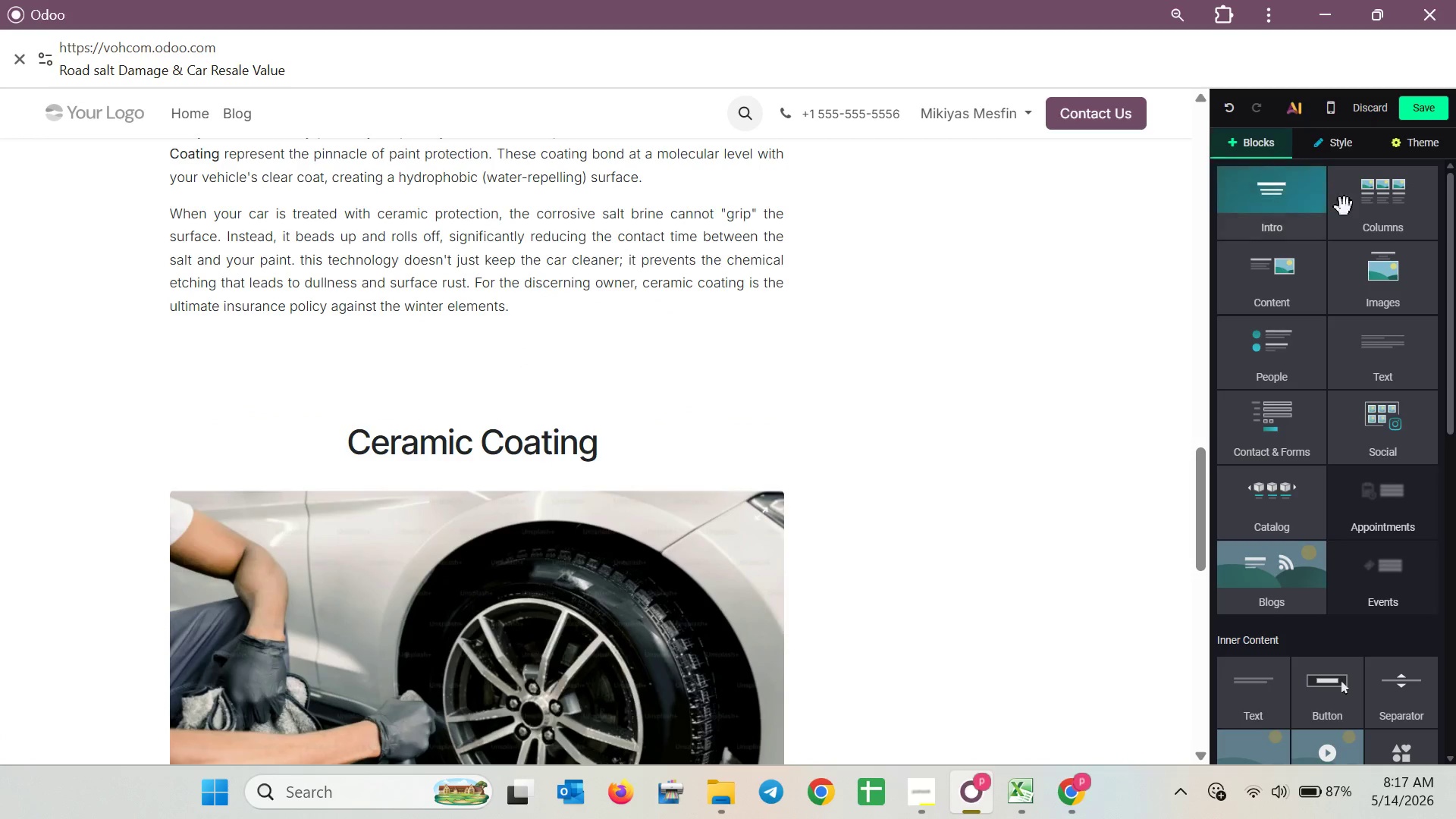 
scroll: coordinate [1275, 566], scroll_direction: down, amount: 5.0
 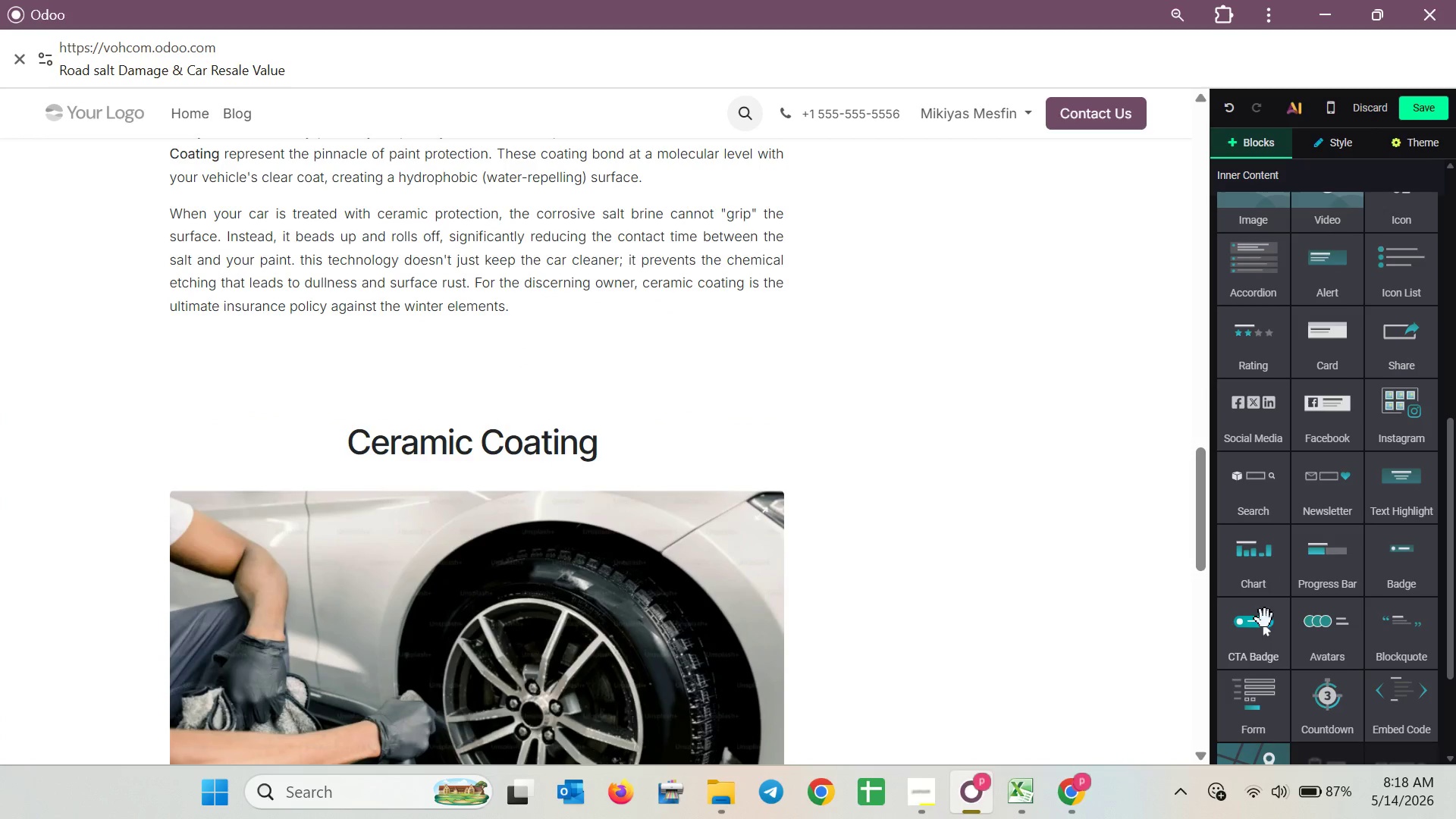 
left_click_drag(start_coordinate=[1265, 631], to_coordinate=[701, 327])
 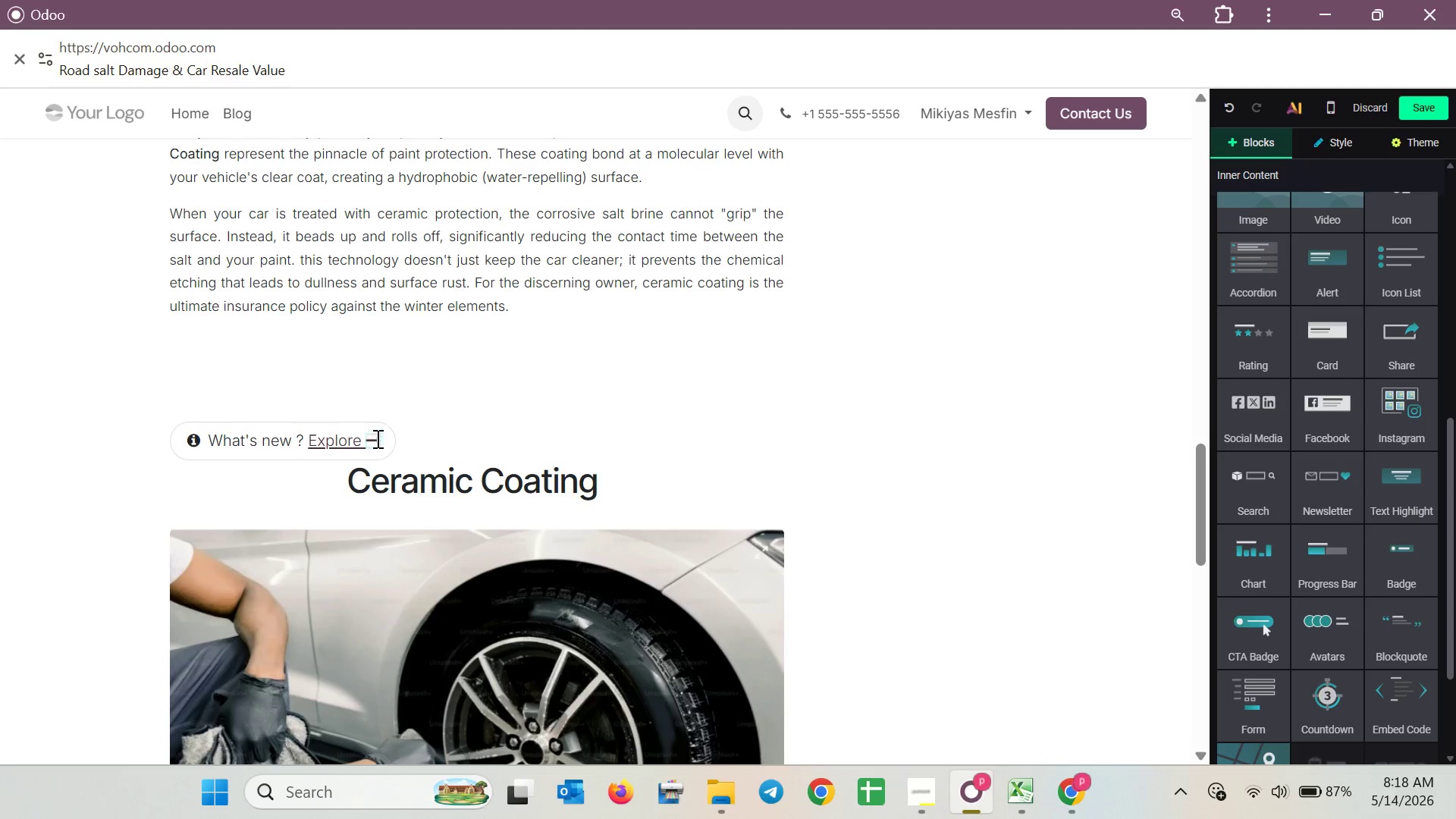 
key(Control+Z)
 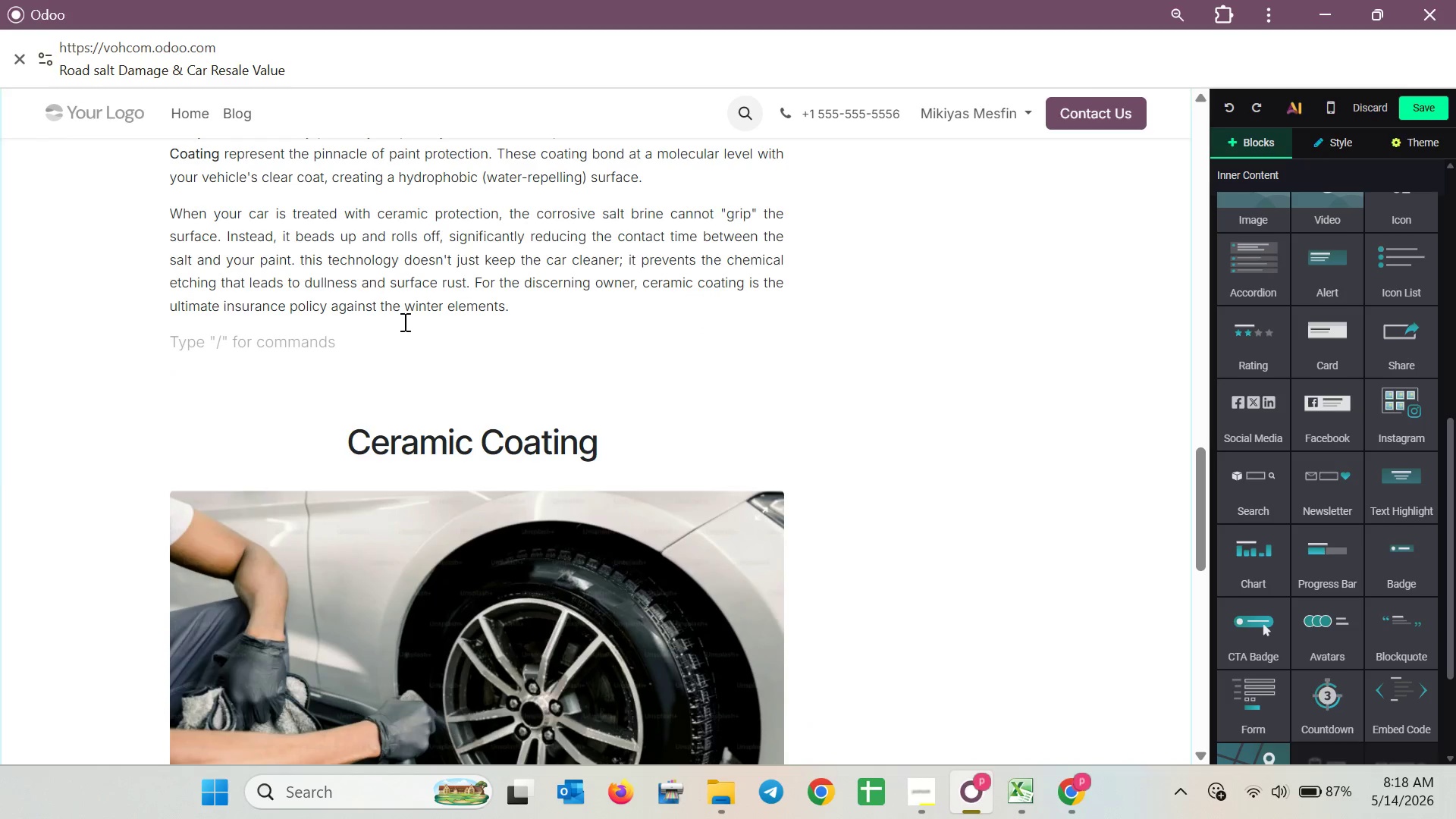 
left_click([328, 352])
 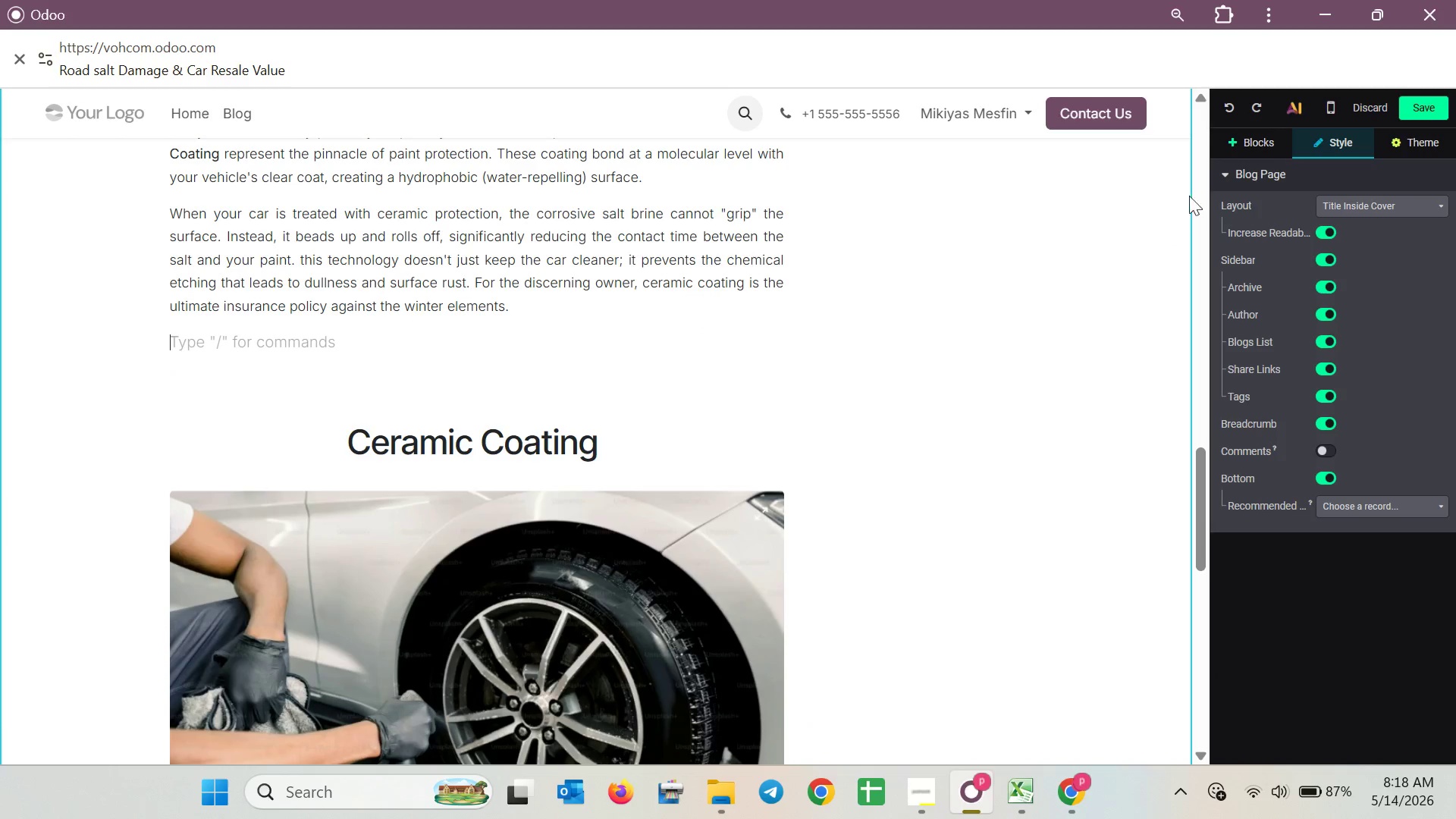 
left_click([1268, 137])
 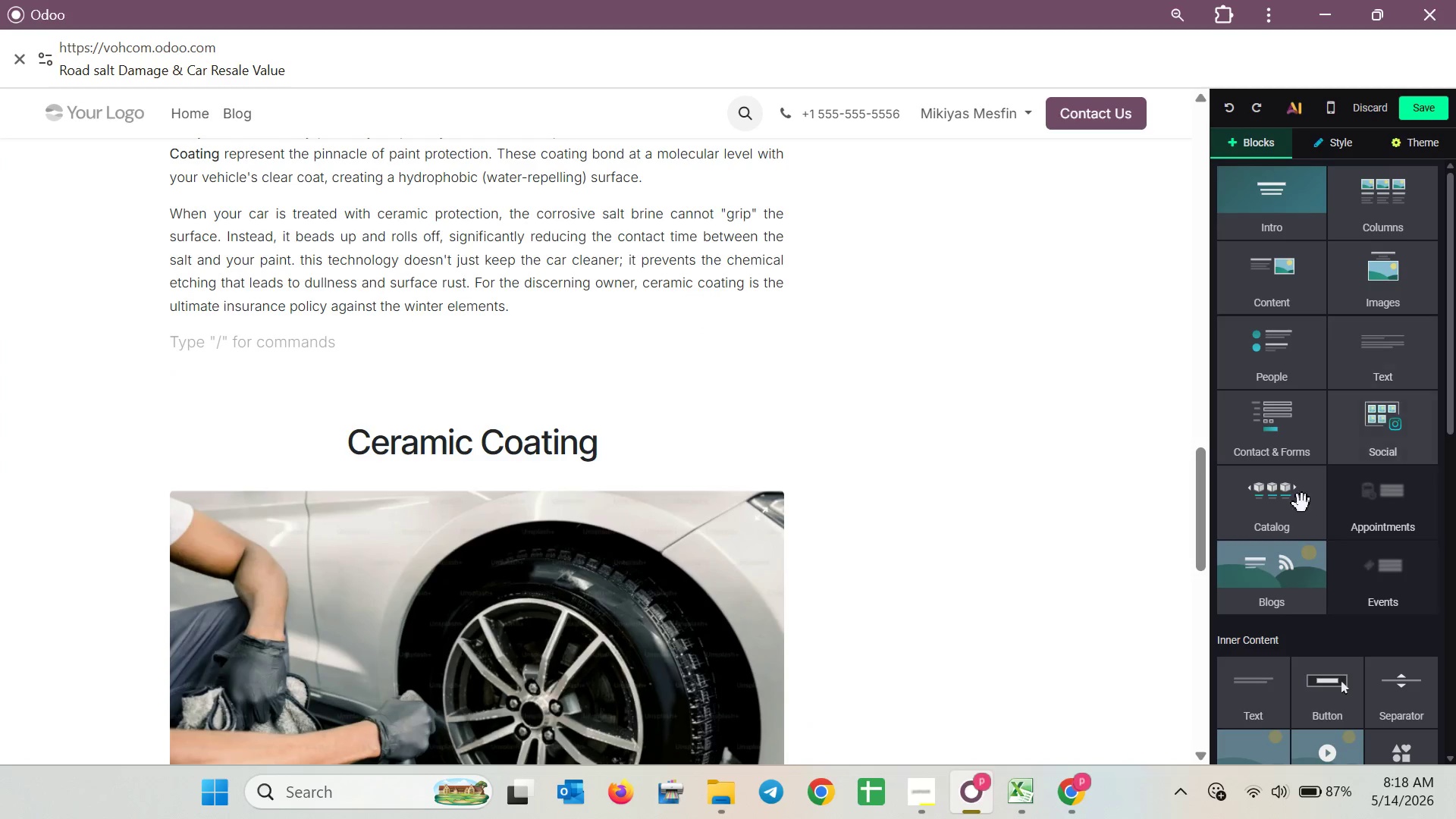 
scroll: coordinate [1266, 648], scroll_direction: down, amount: 7.0
 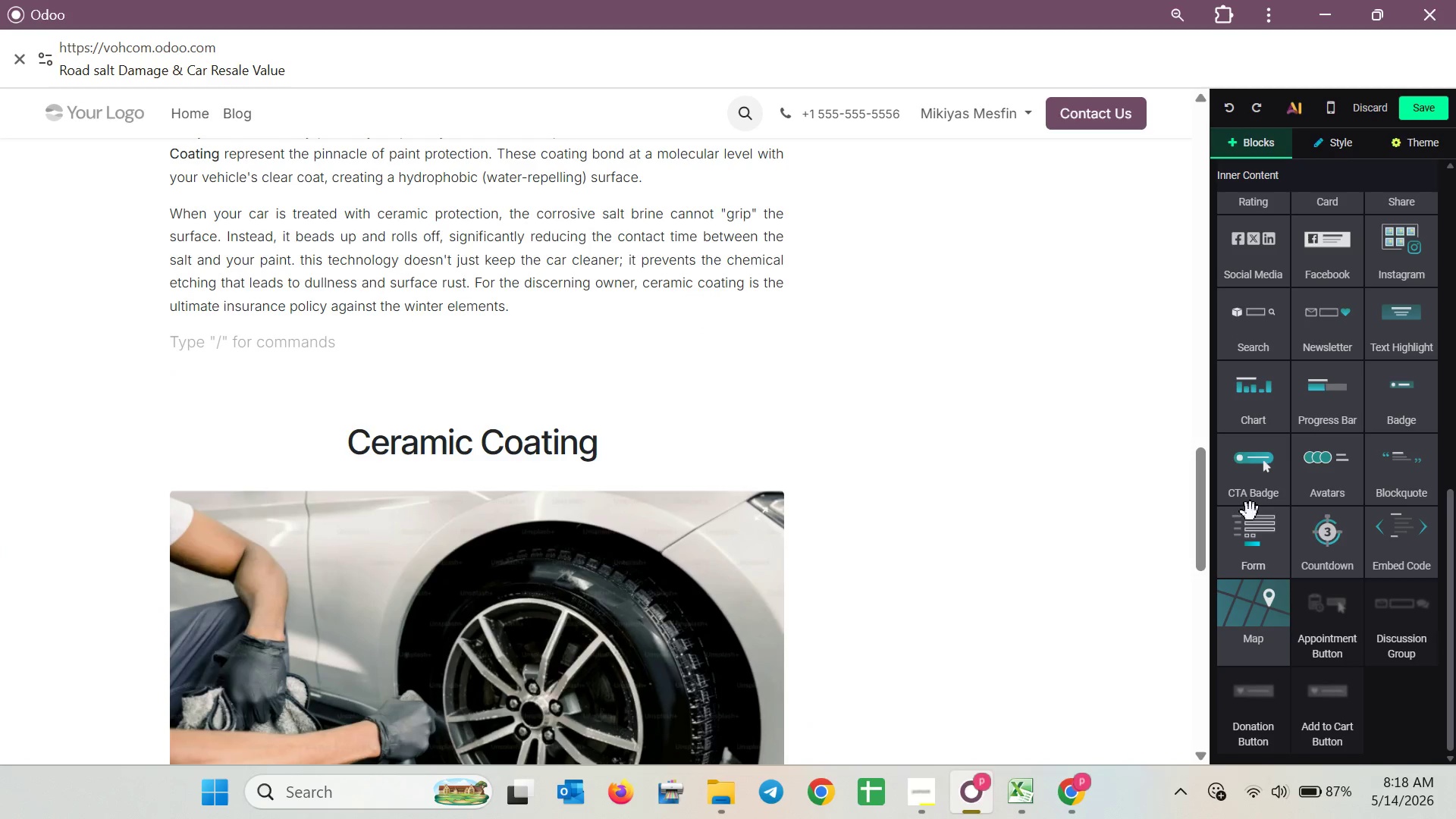 
left_click([1254, 488])
 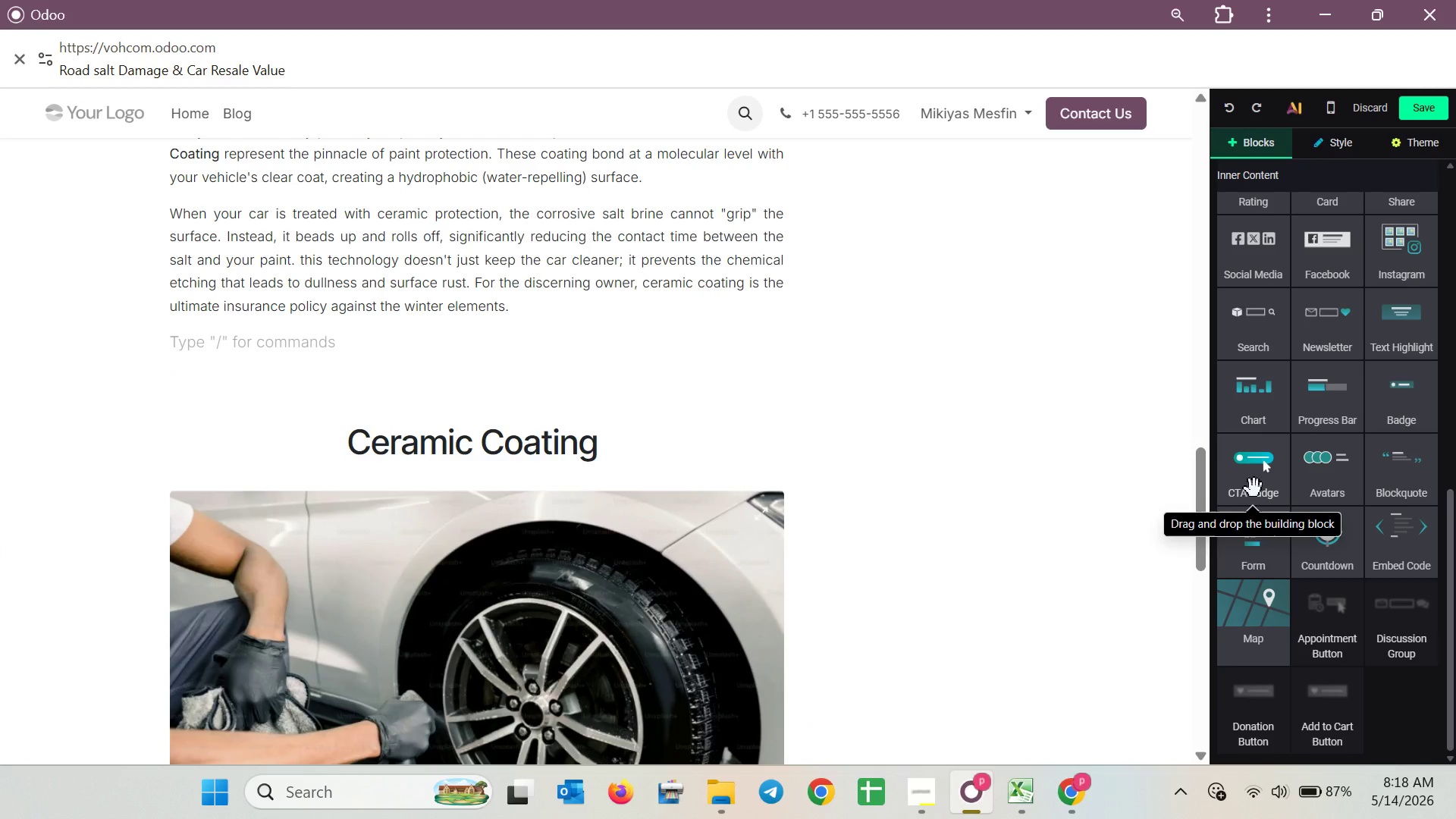 
left_click_drag(start_coordinate=[1254, 482], to_coordinate=[1269, 453])
 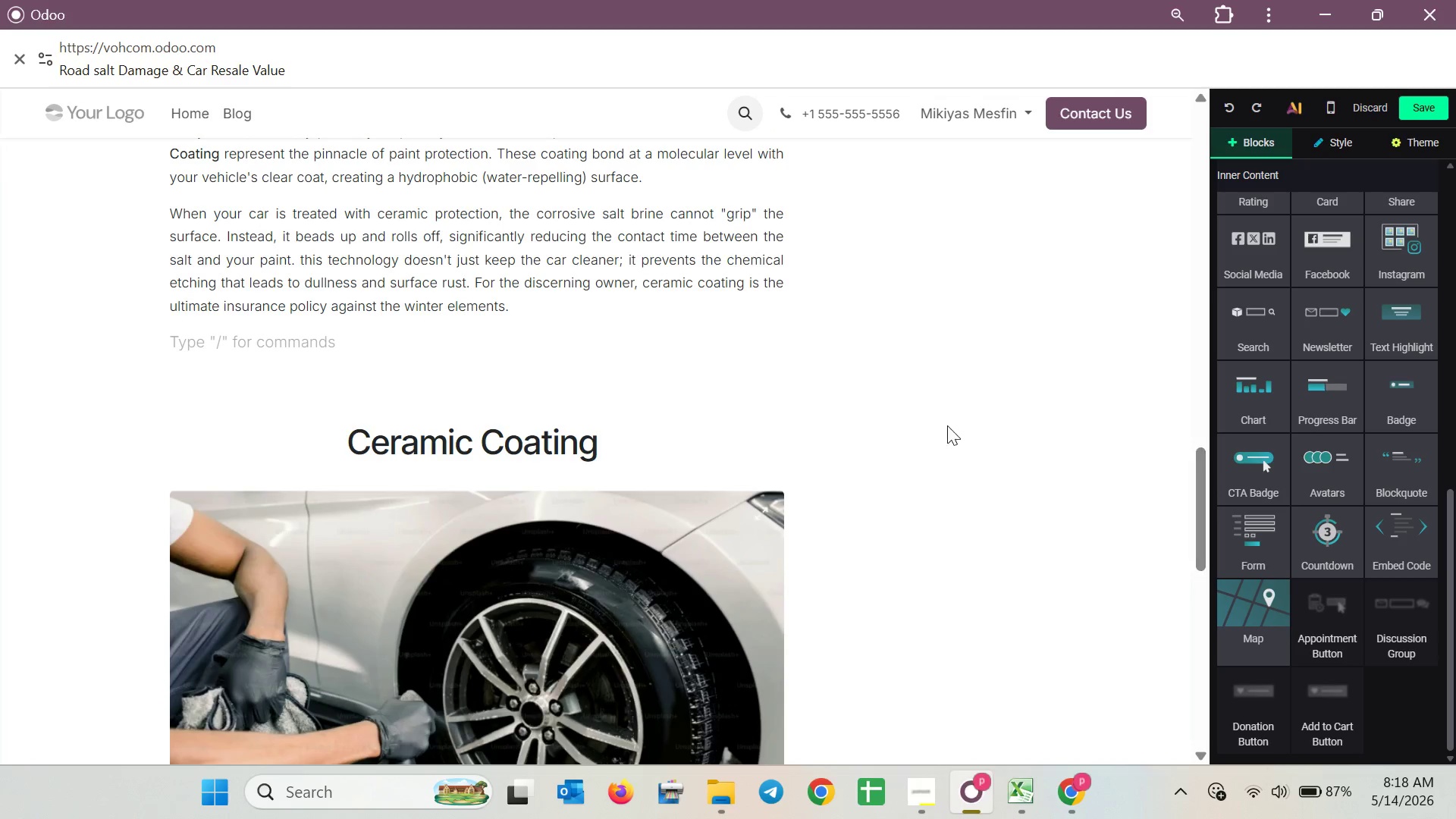 
scroll: coordinate [896, 423], scroll_direction: up, amount: 3.0
 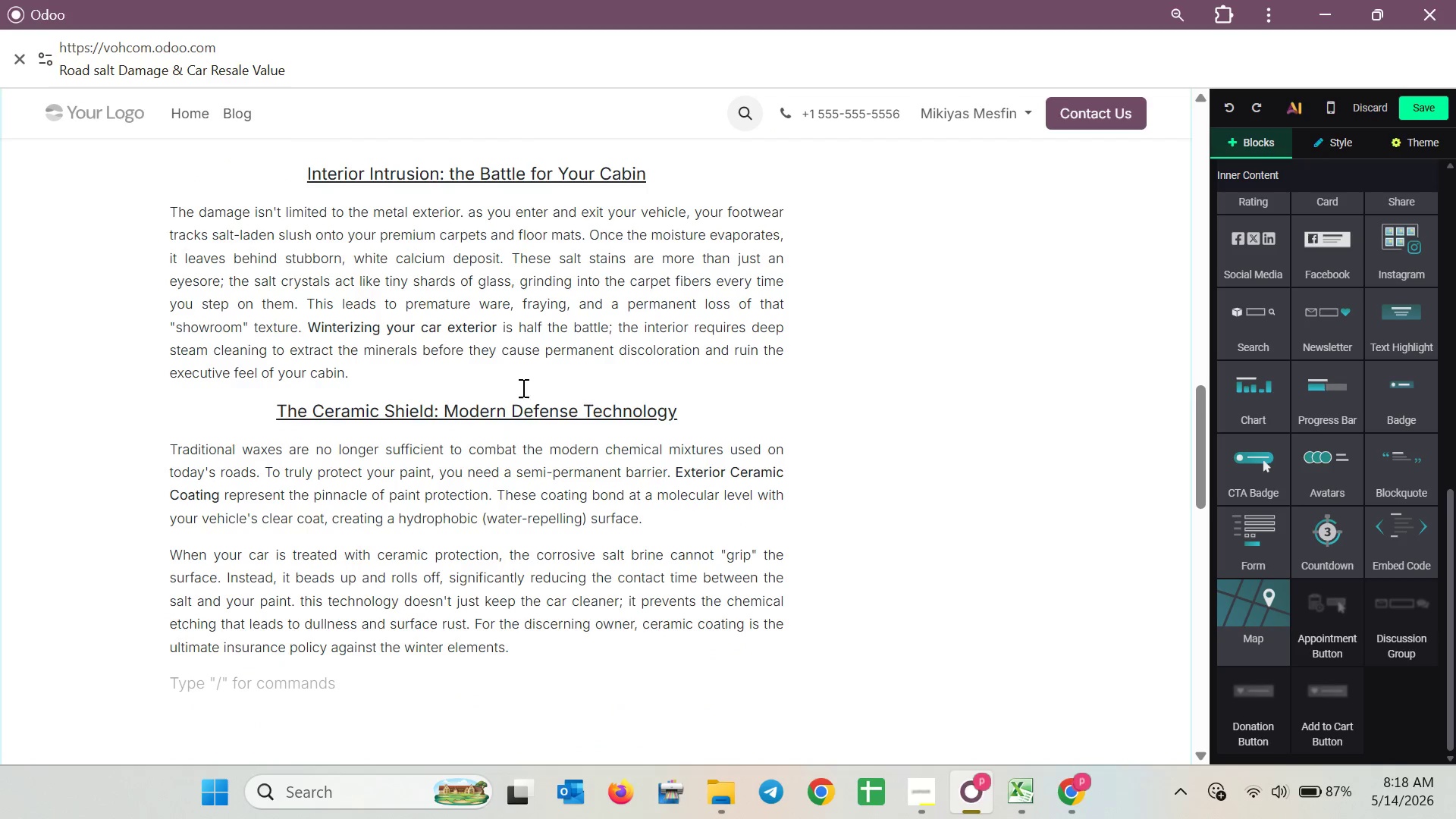 
left_click([522, 388])
 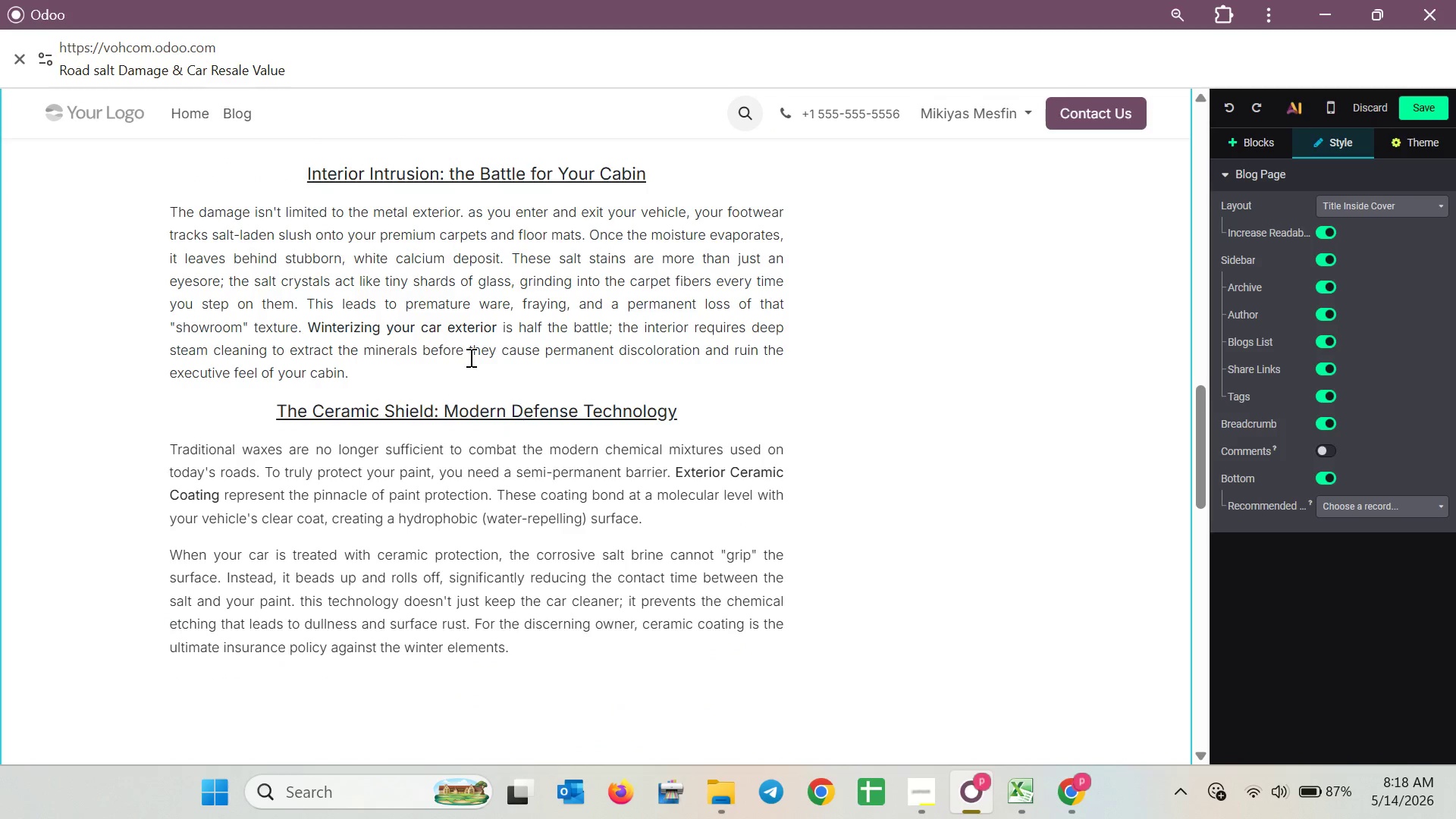 
left_click([469, 362])
 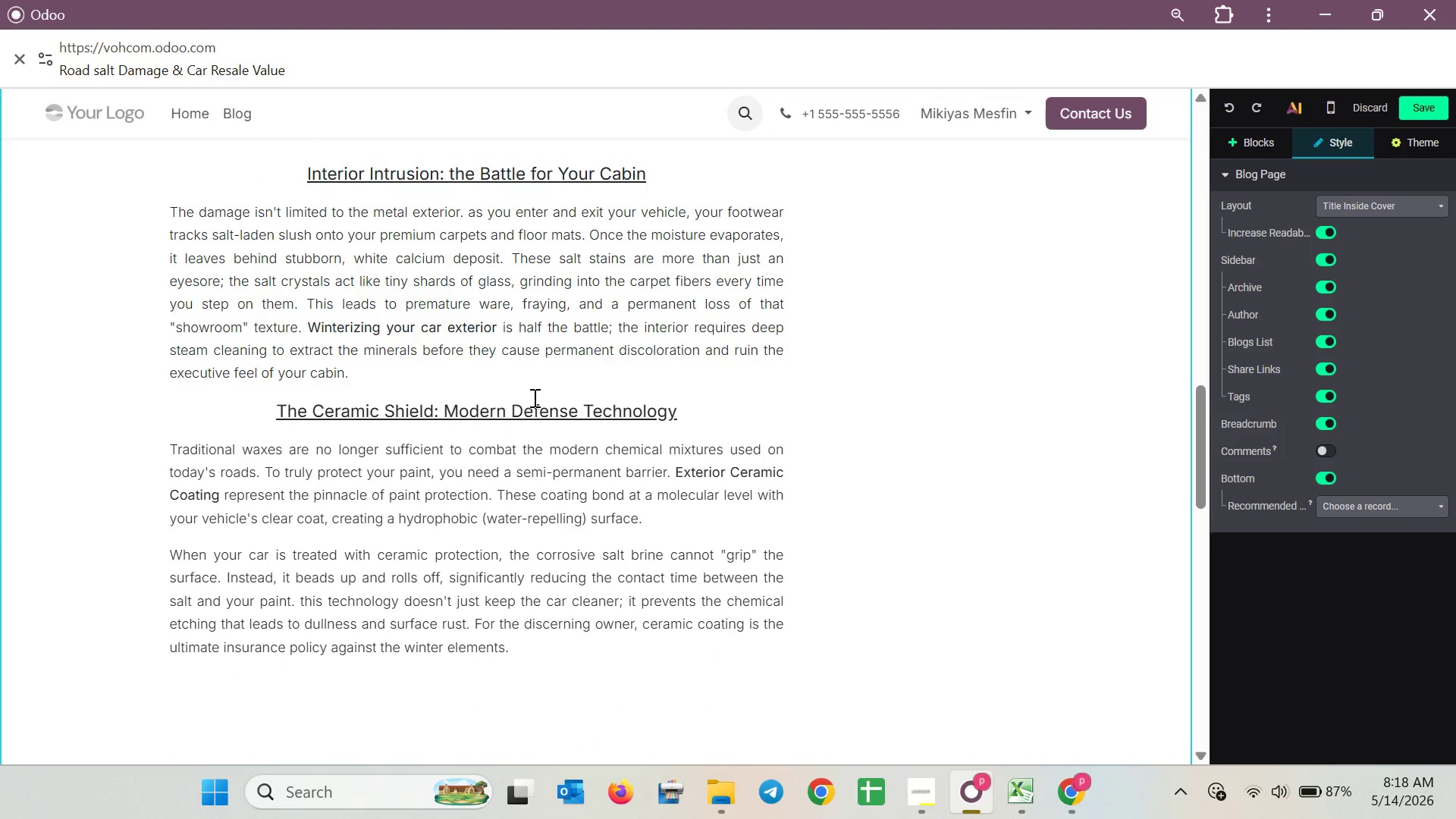 
key(Enter)
 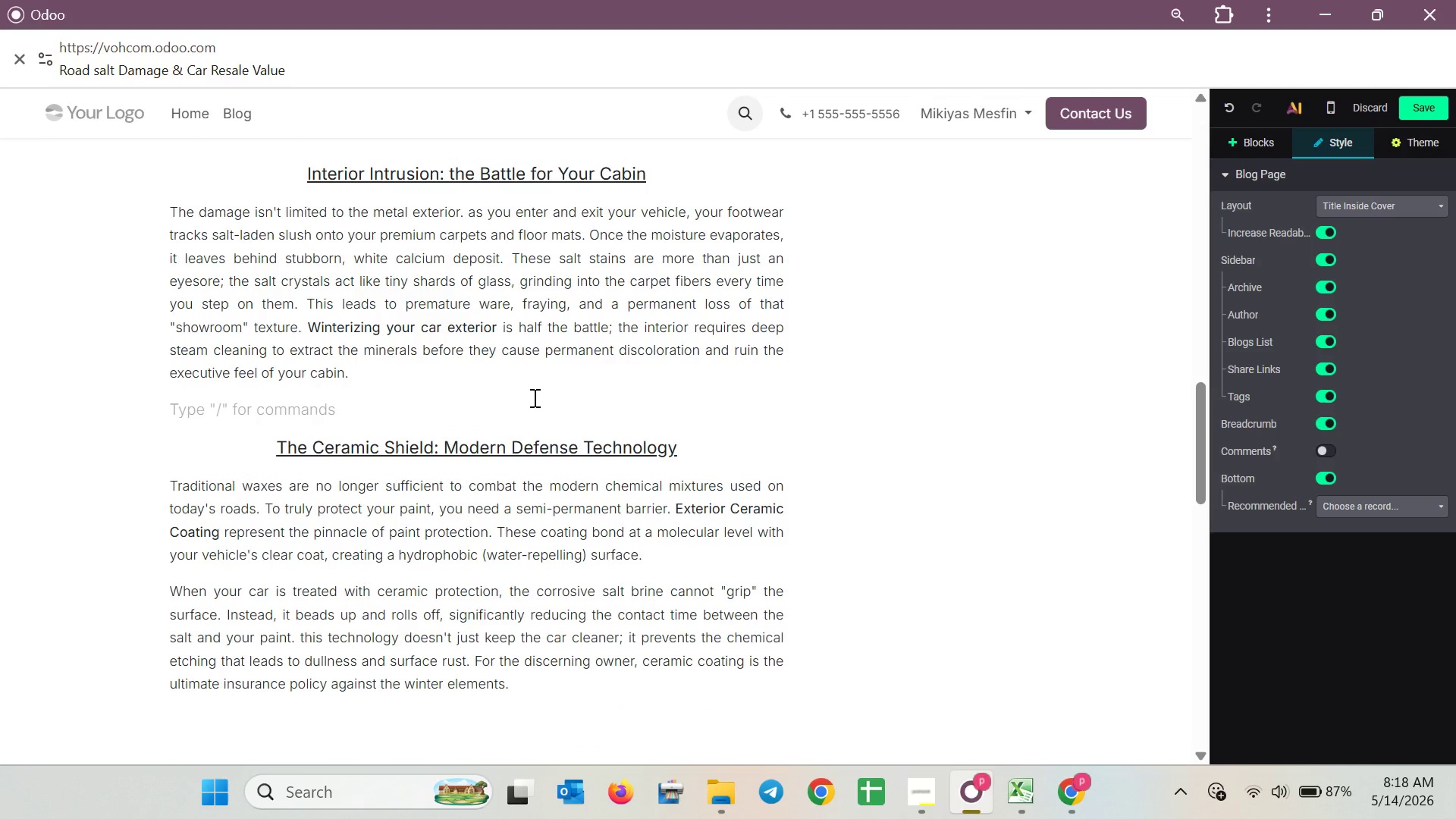 
key(Enter)
 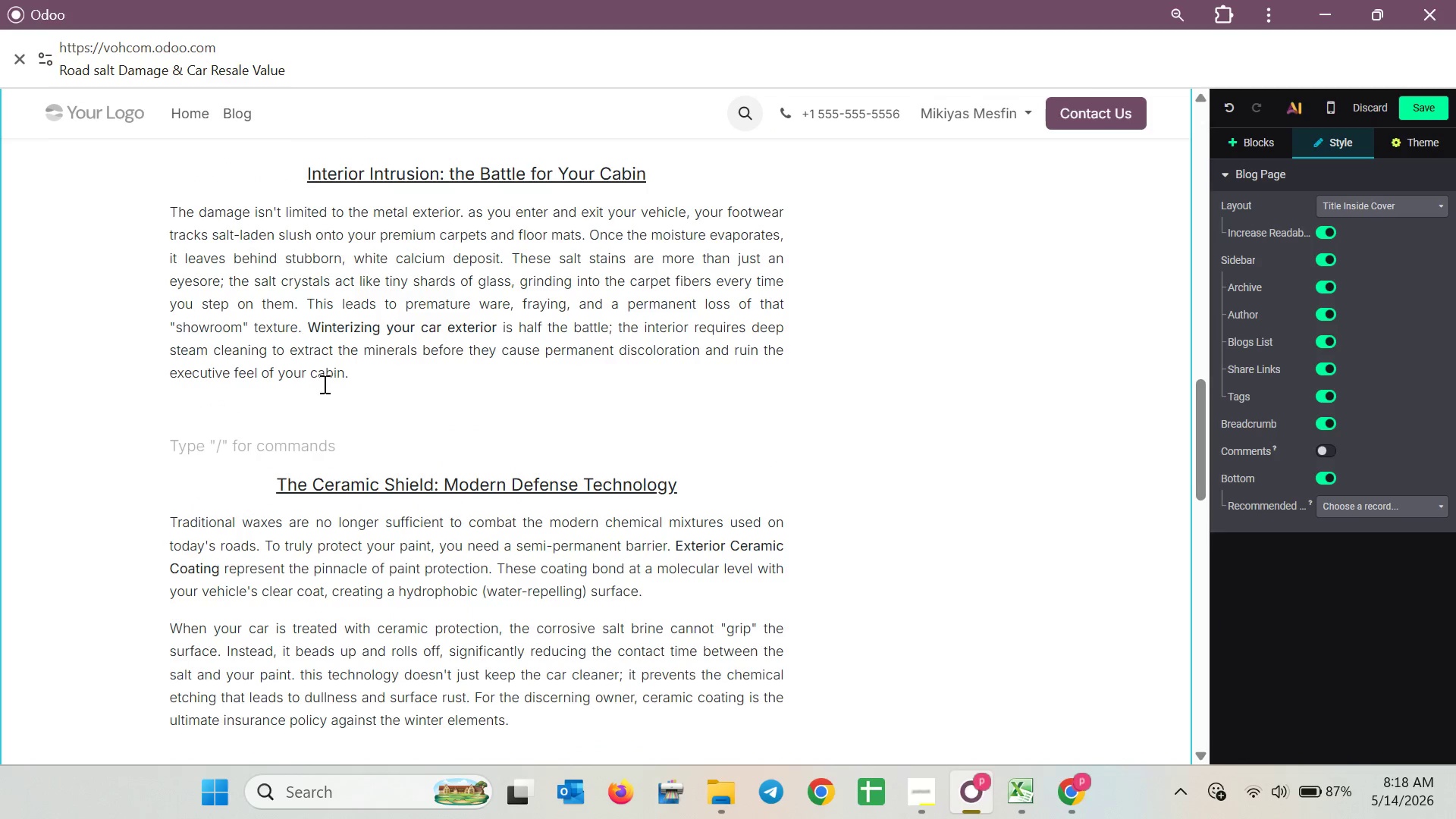 
left_click([304, 412])
 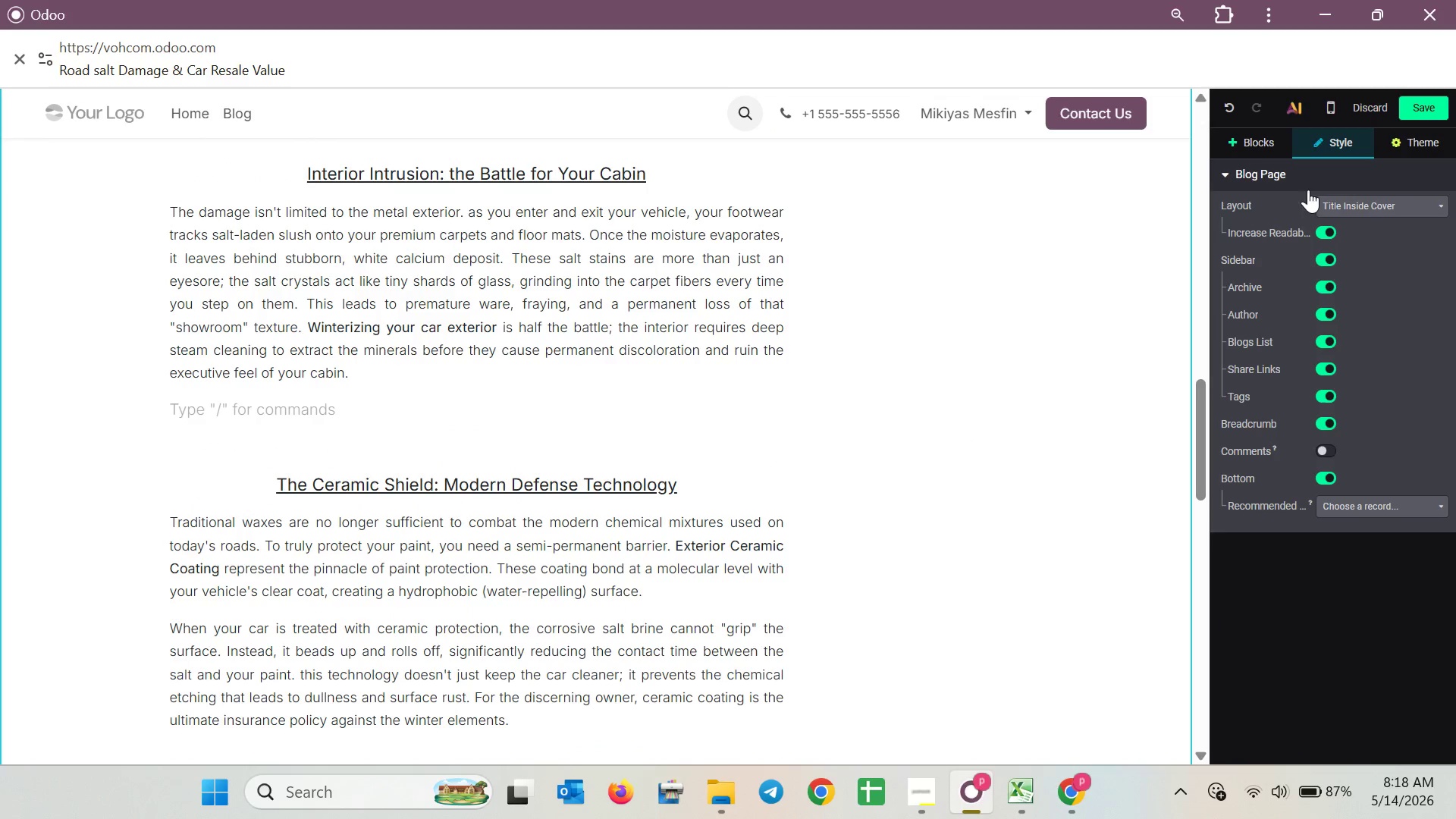 
left_click([1268, 153])
 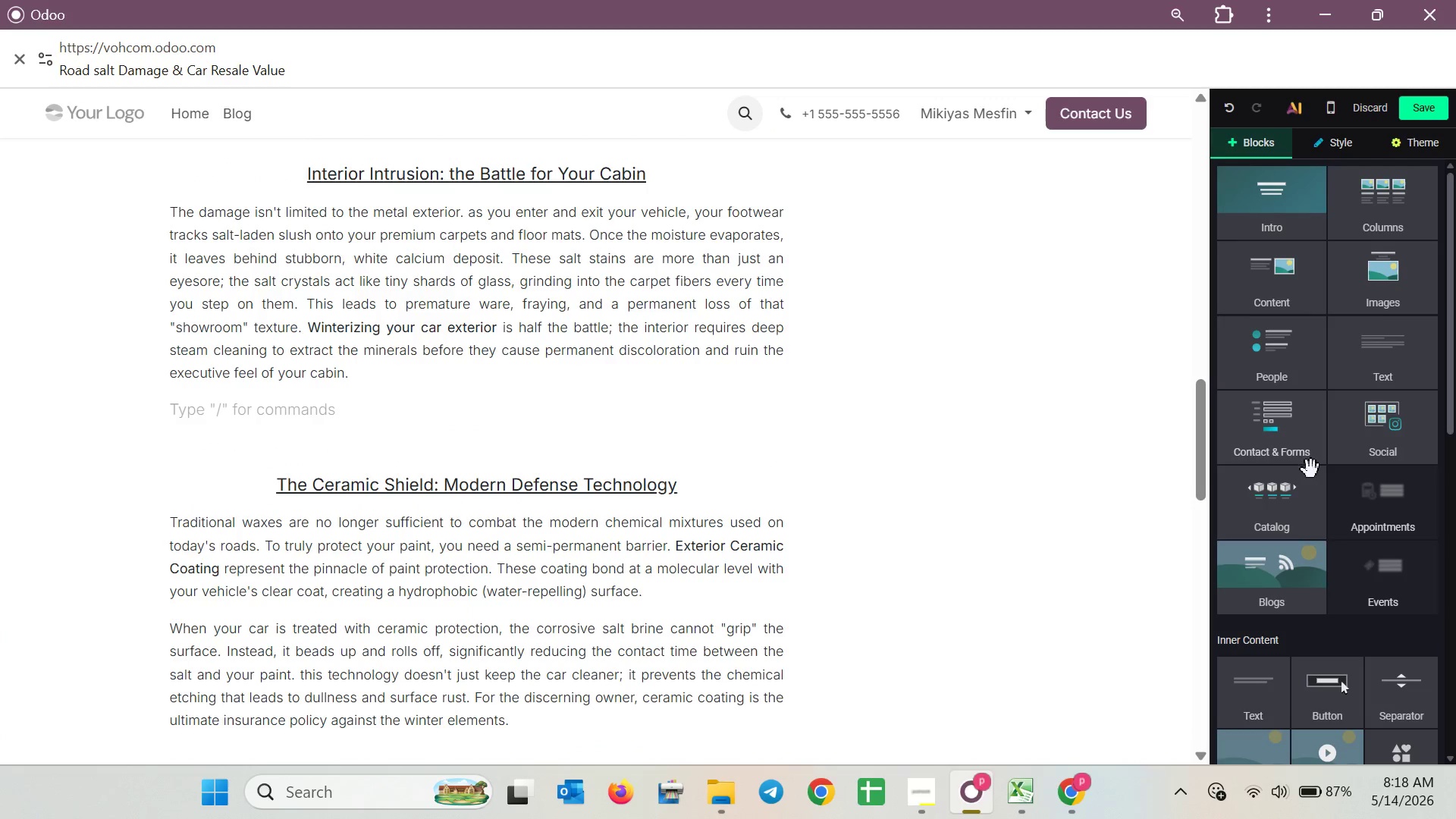 
scroll: coordinate [1302, 510], scroll_direction: down, amount: 7.0
 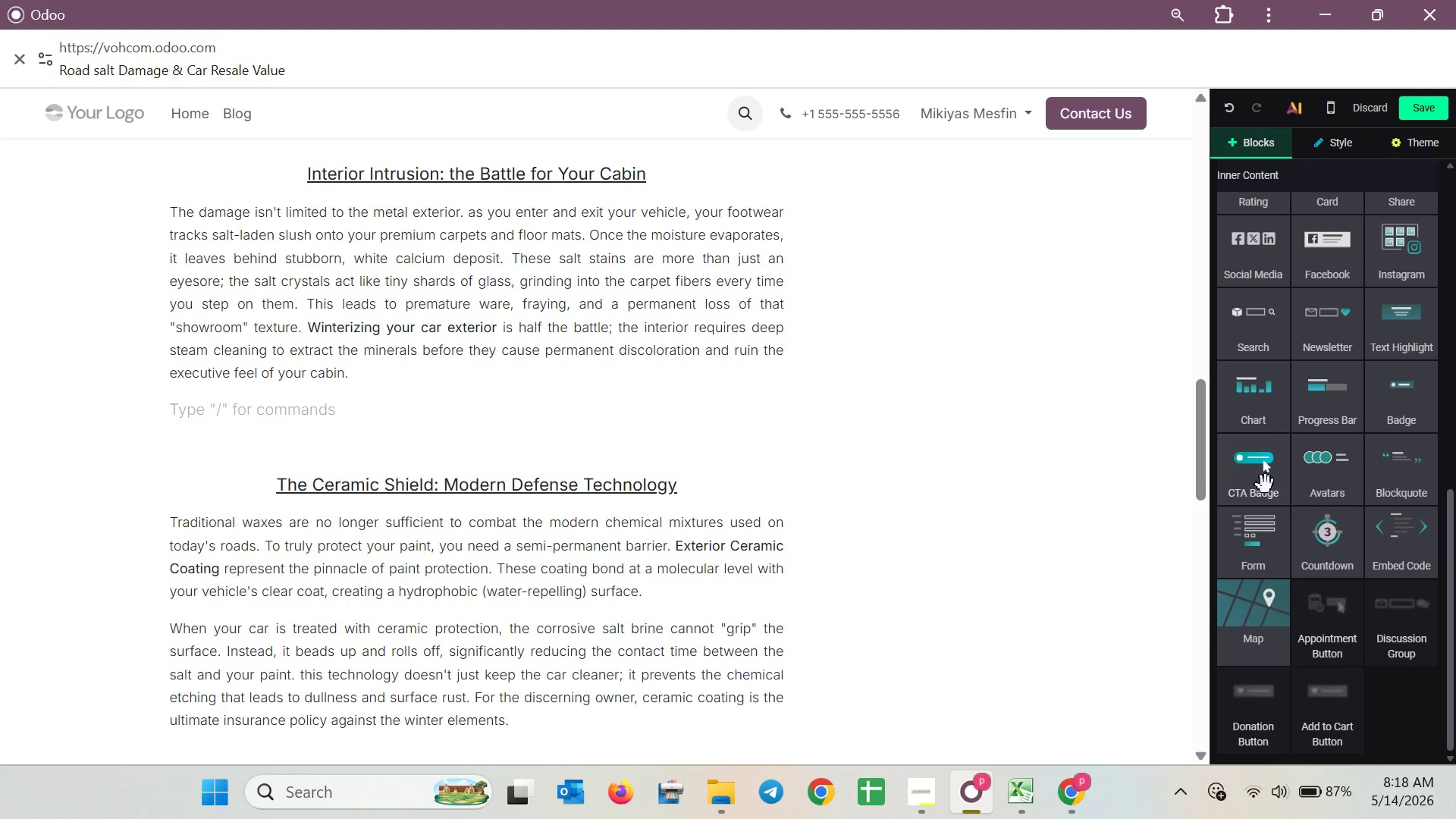 
left_click_drag(start_coordinate=[1266, 485], to_coordinate=[295, 423])
 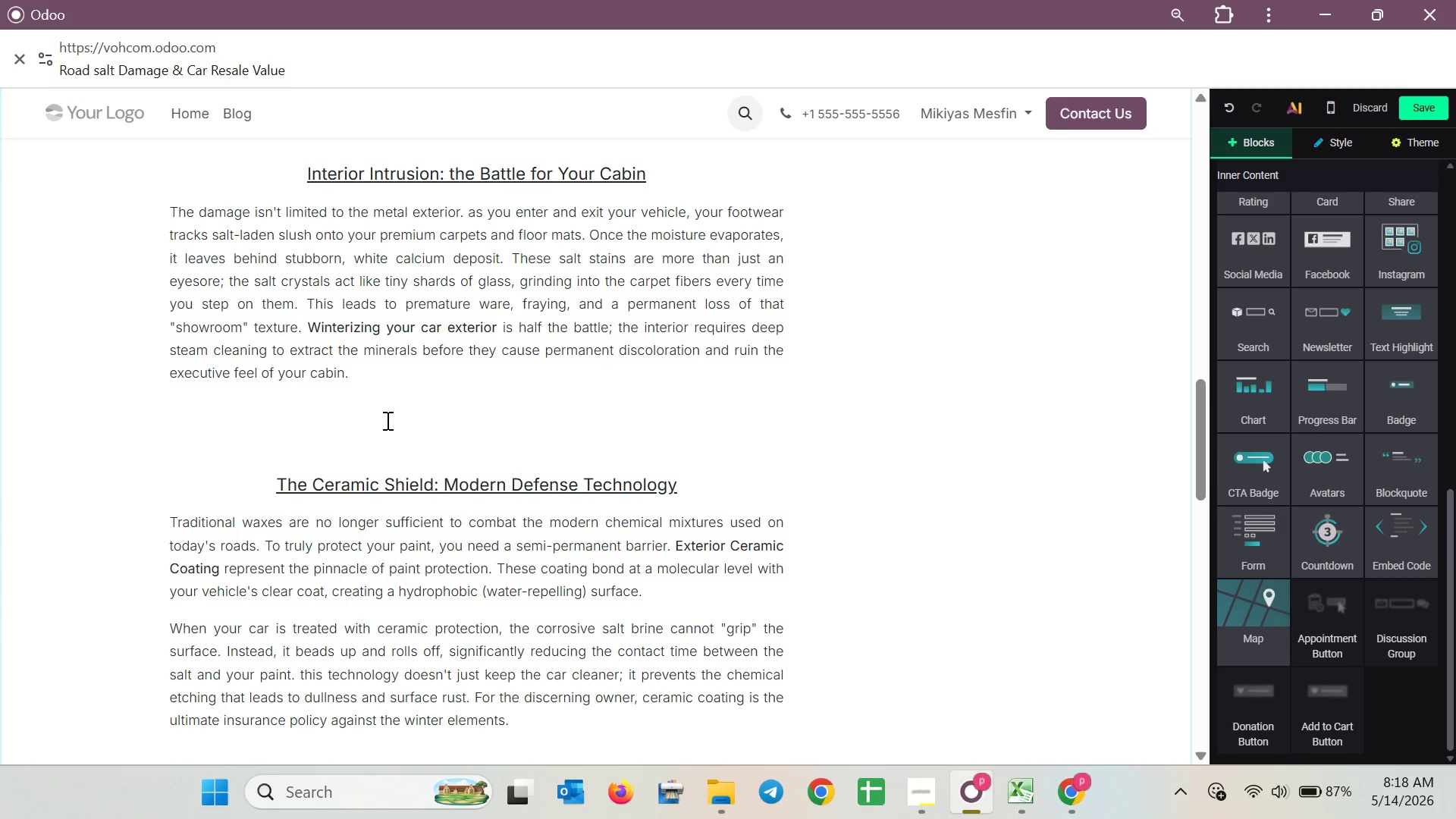 
scroll: coordinate [391, 416], scroll_direction: down, amount: 10.0
 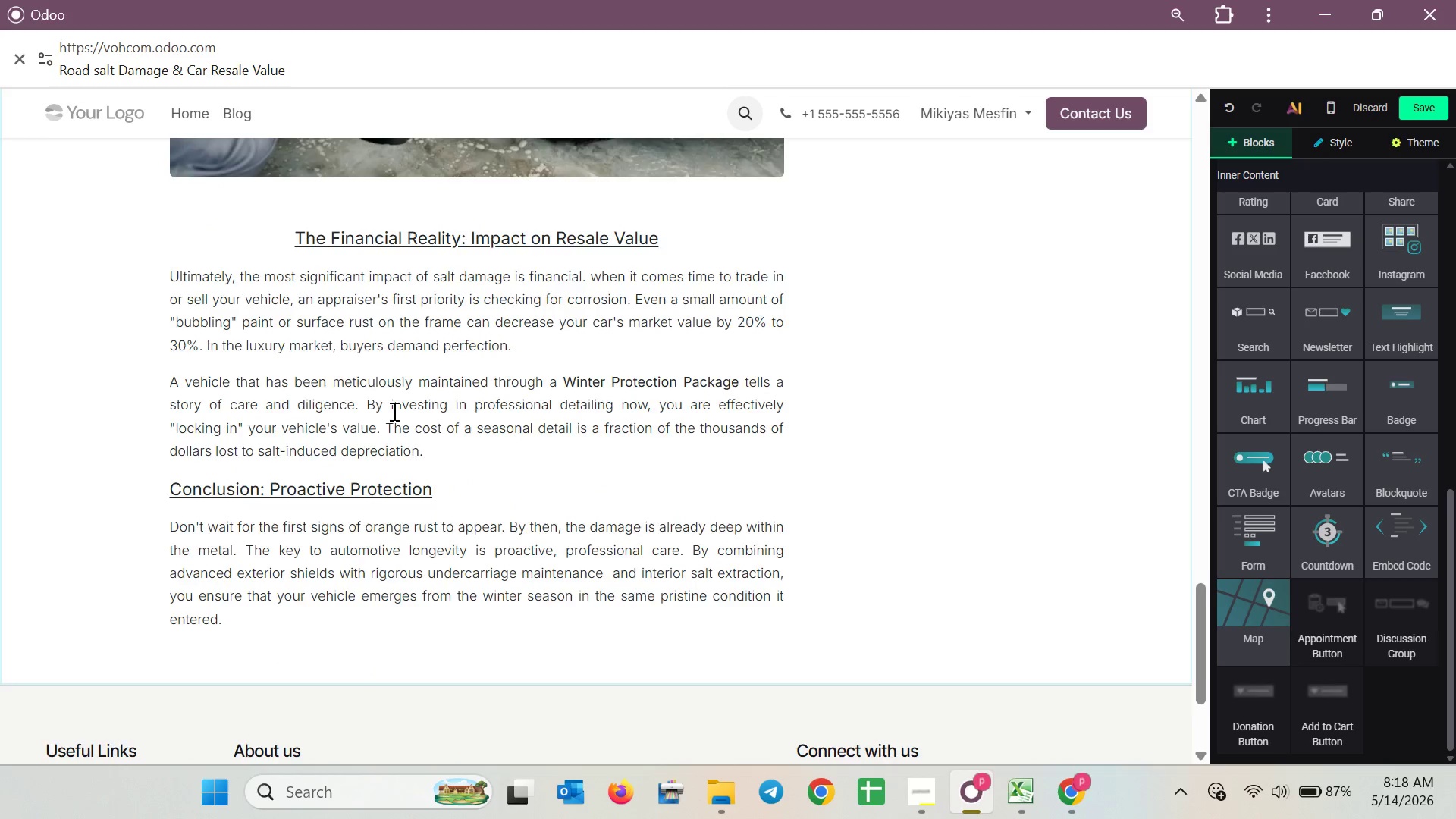 
scroll: coordinate [492, 436], scroll_direction: up, amount: 6.0
 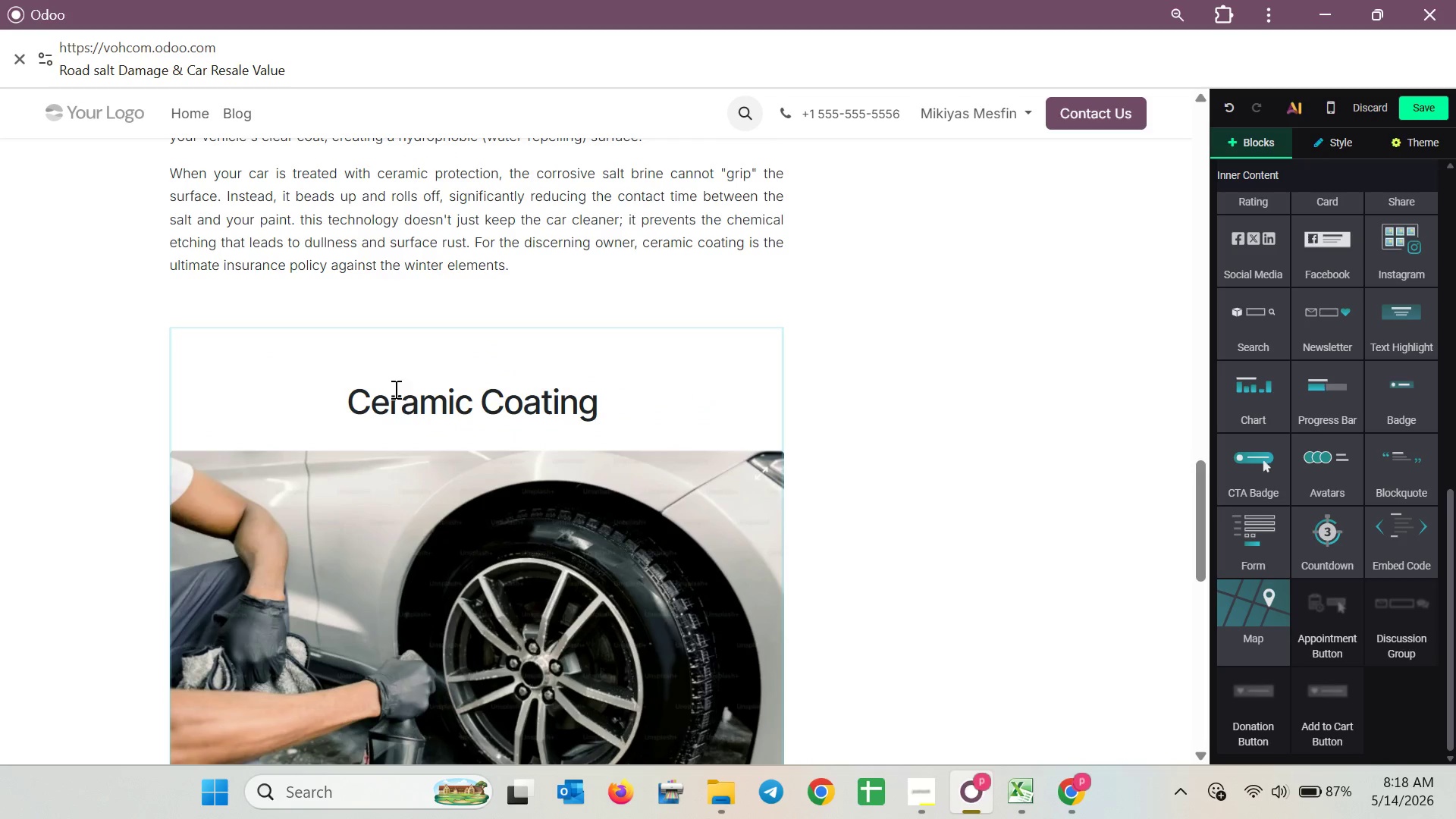 
left_click([397, 375])
 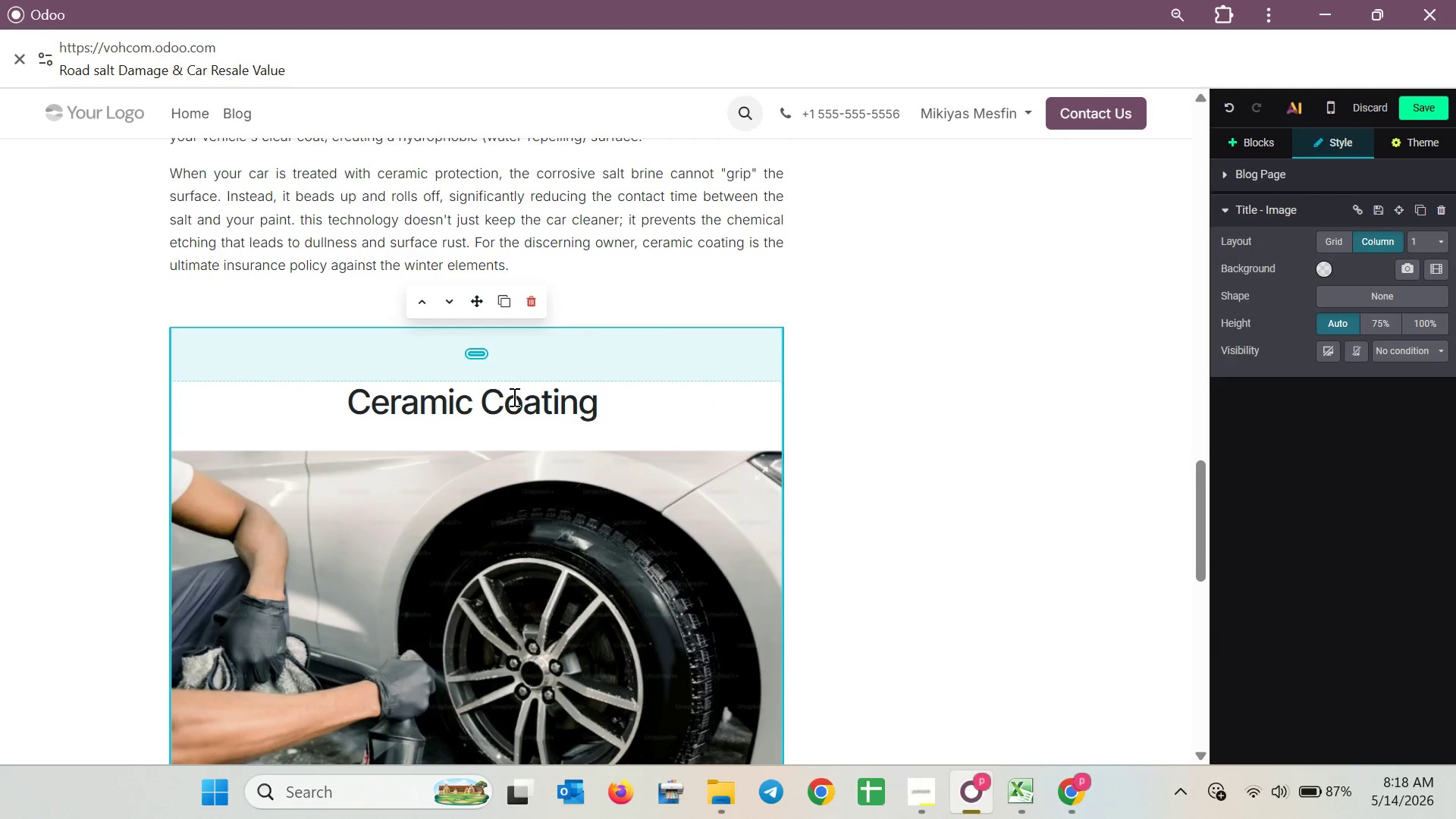 
scroll: coordinate [585, 424], scroll_direction: down, amount: 3.0
 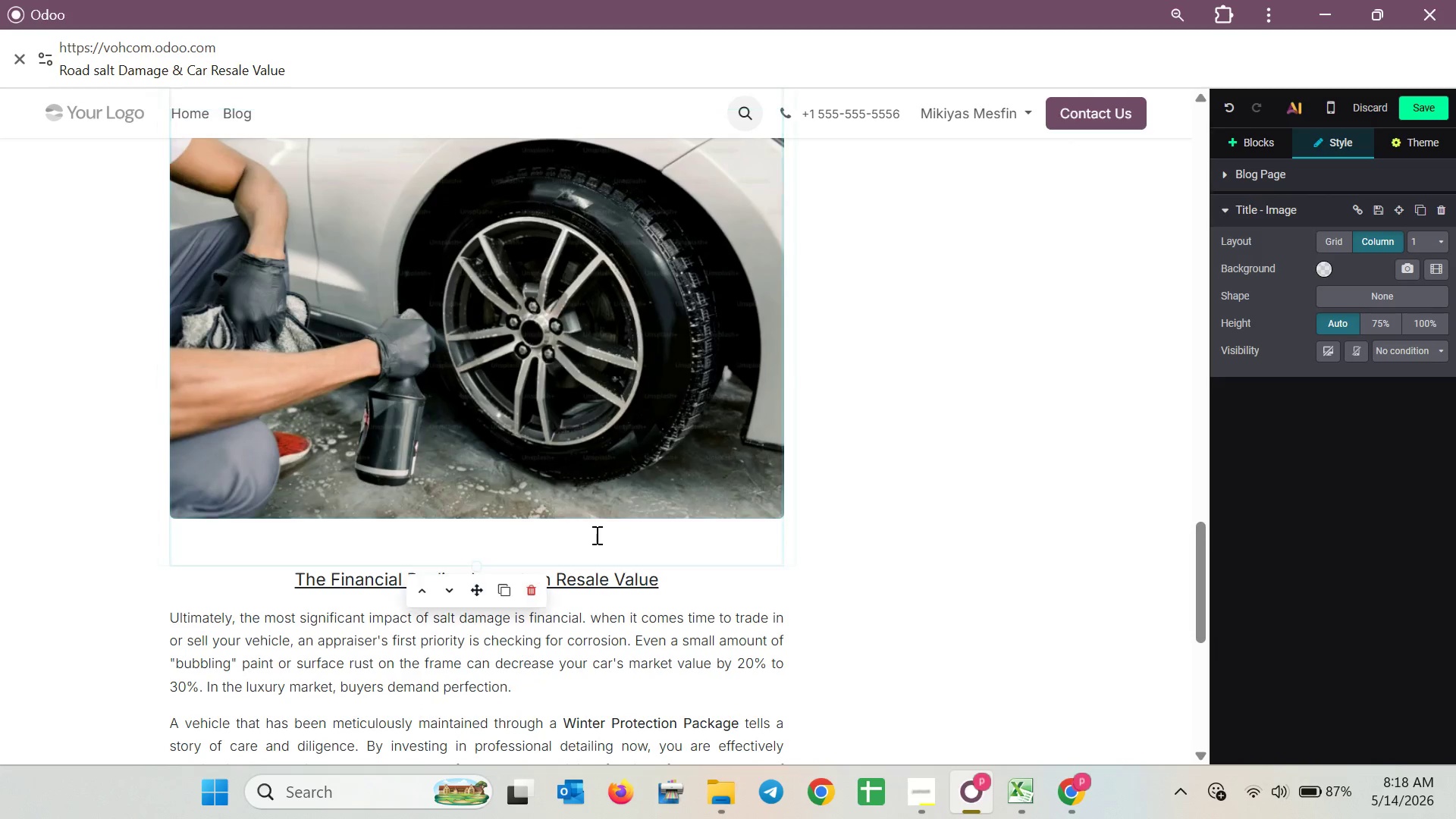 
left_click([579, 540])
 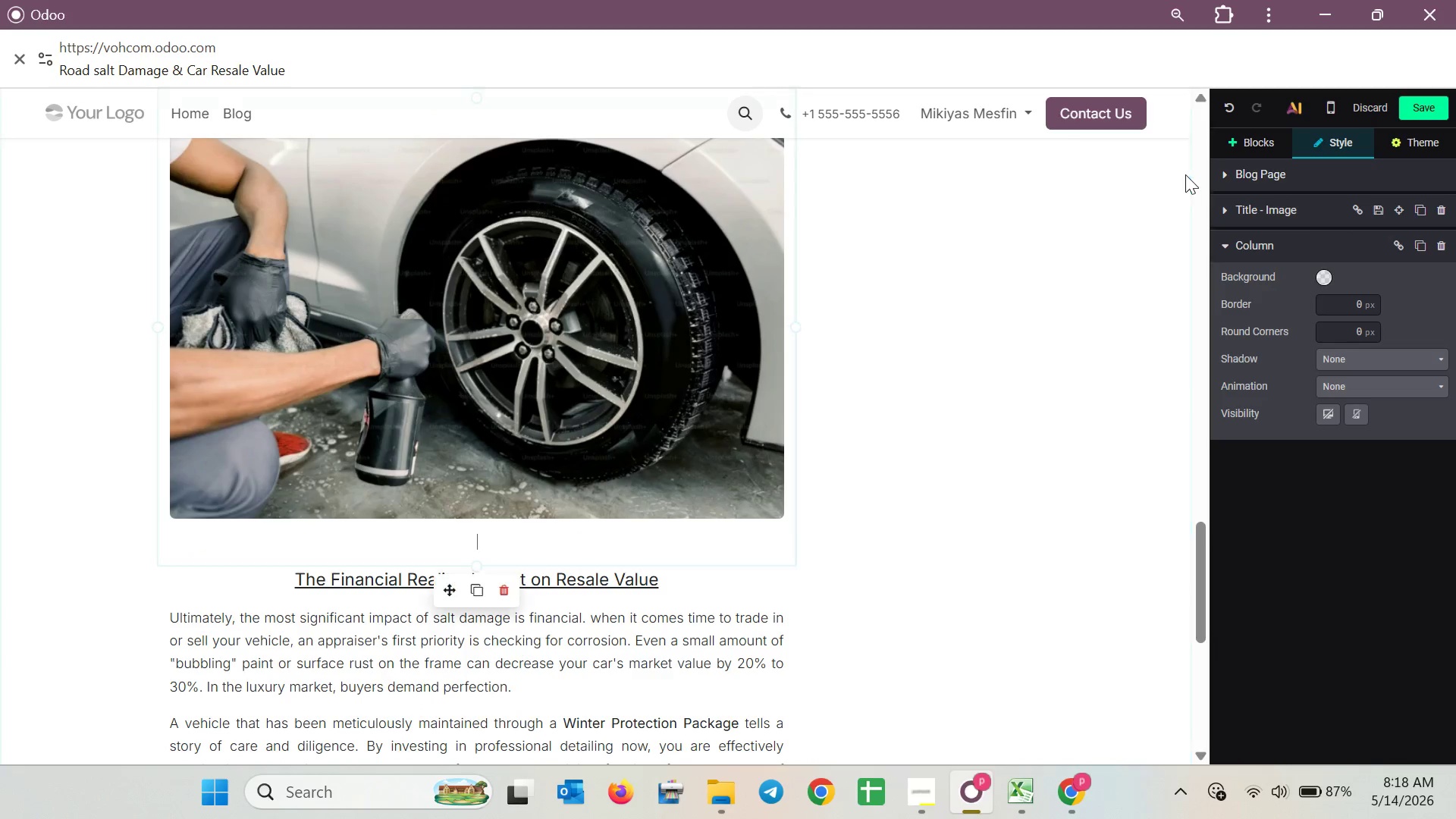 
left_click([1245, 153])
 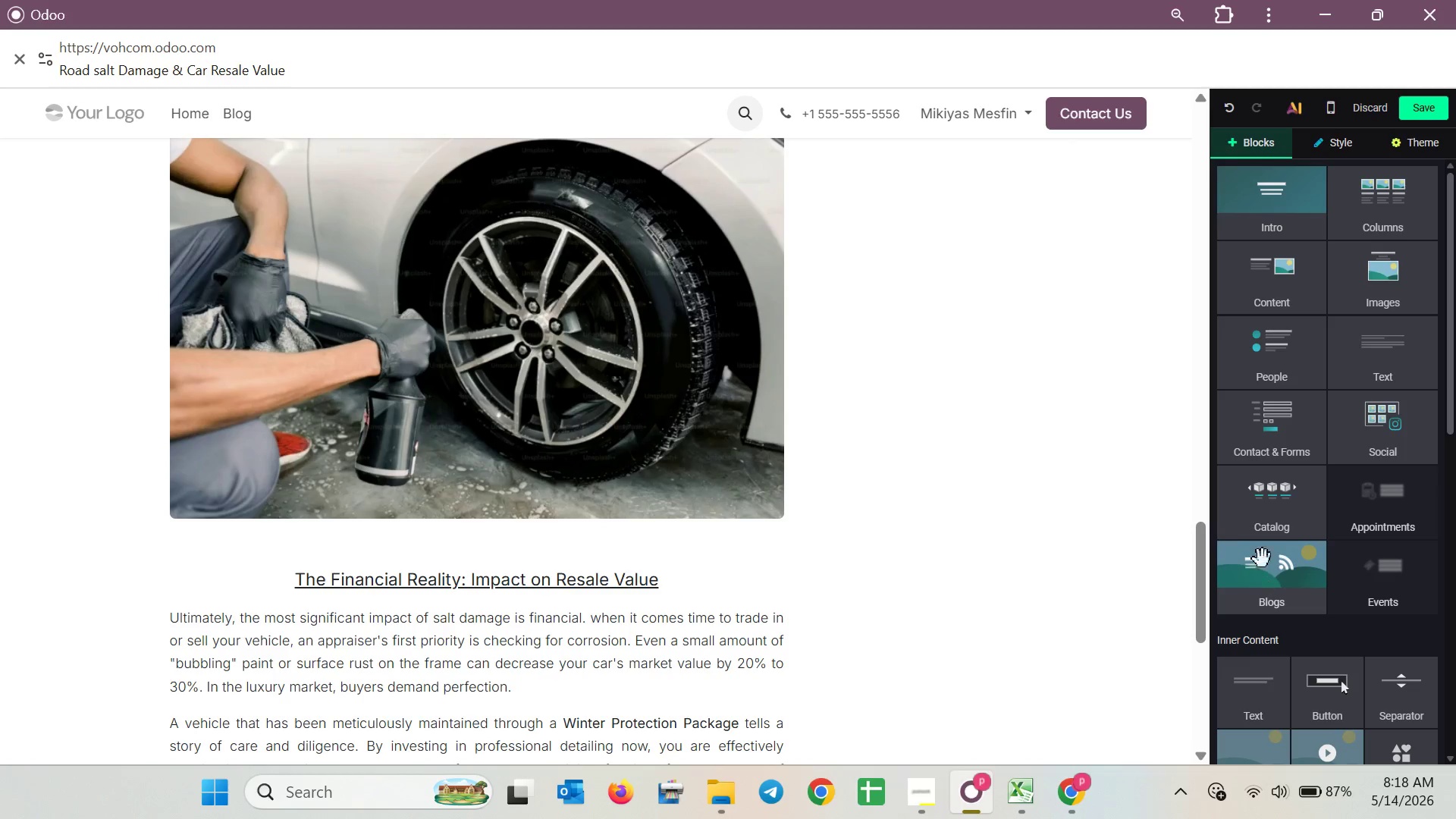 
scroll: coordinate [1270, 524], scroll_direction: down, amount: 4.0
 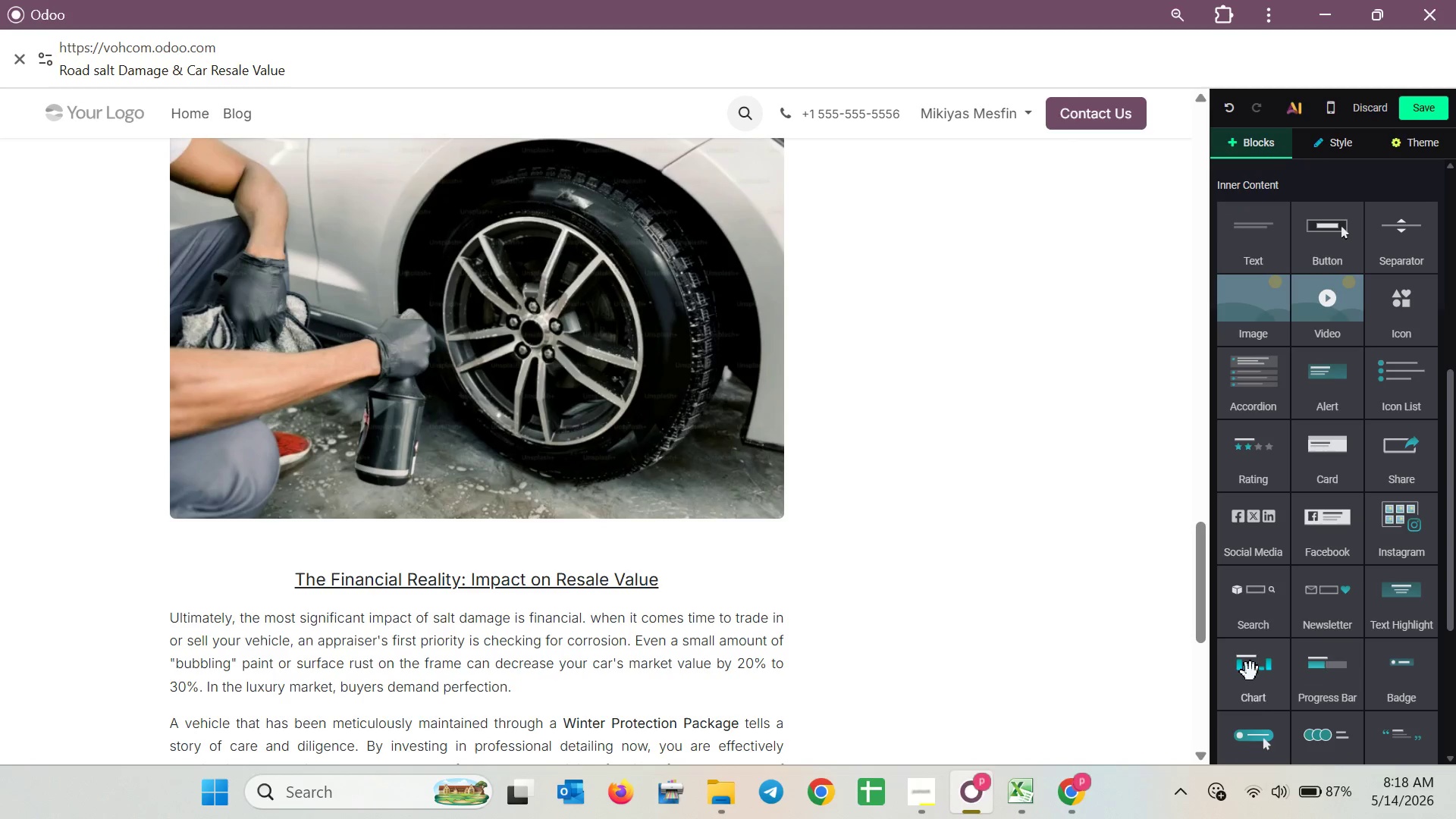 
left_click_drag(start_coordinate=[1264, 727], to_coordinate=[491, 456])
 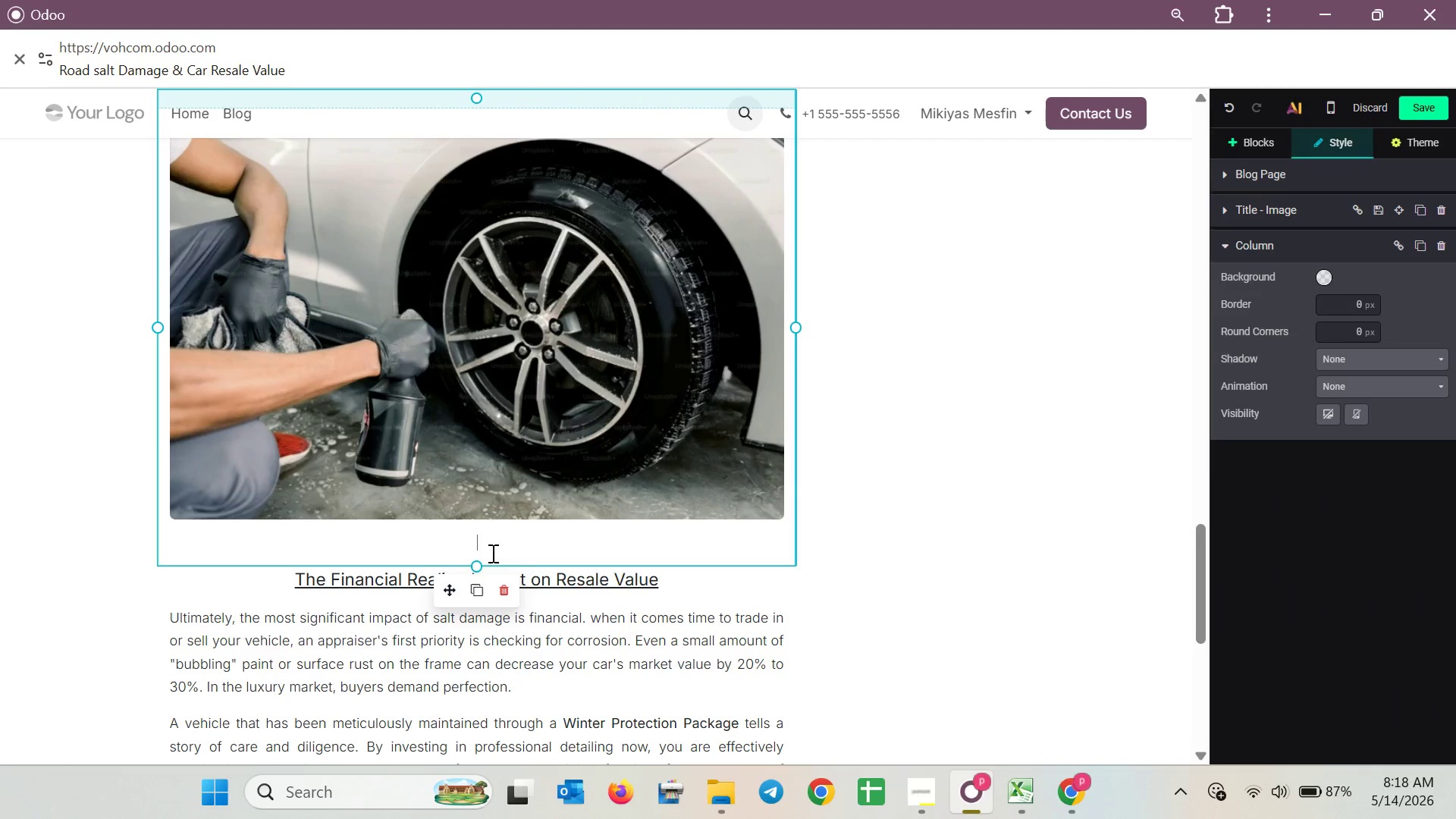 
left_click_drag(start_coordinate=[479, 568], to_coordinate=[480, 584])
 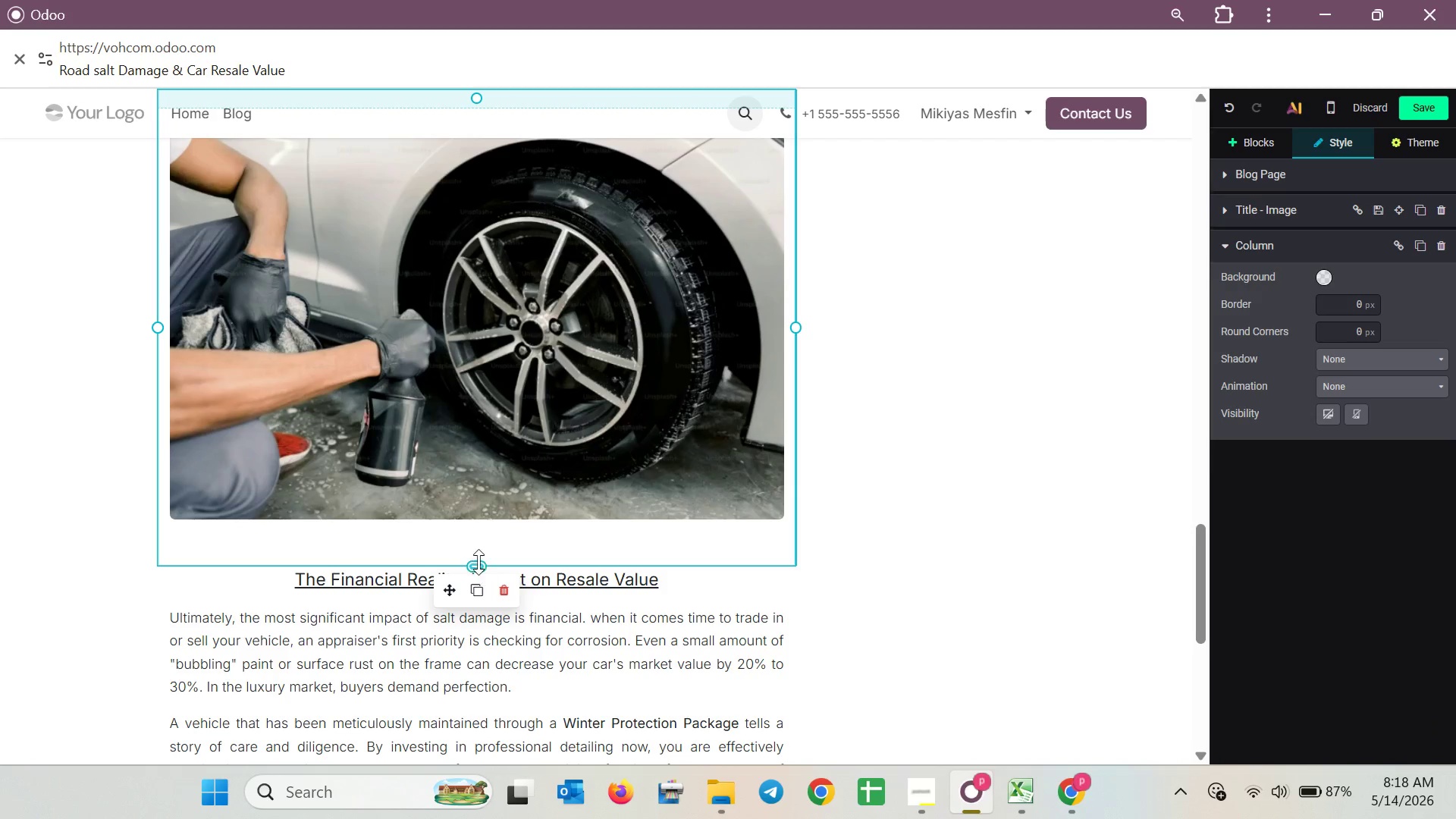 
left_click_drag(start_coordinate=[479, 562], to_coordinate=[475, 603])
 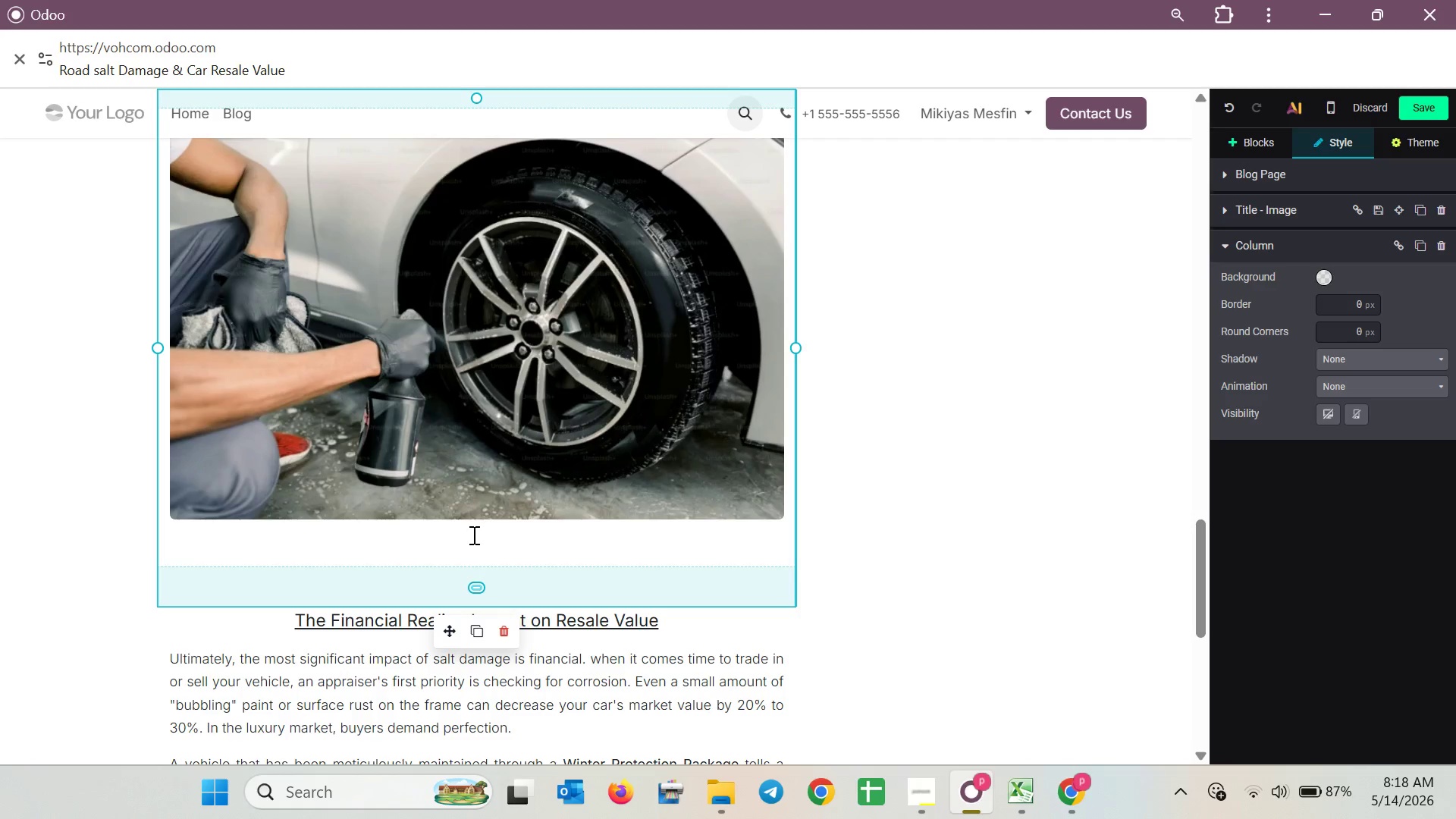 
left_click([472, 535])
 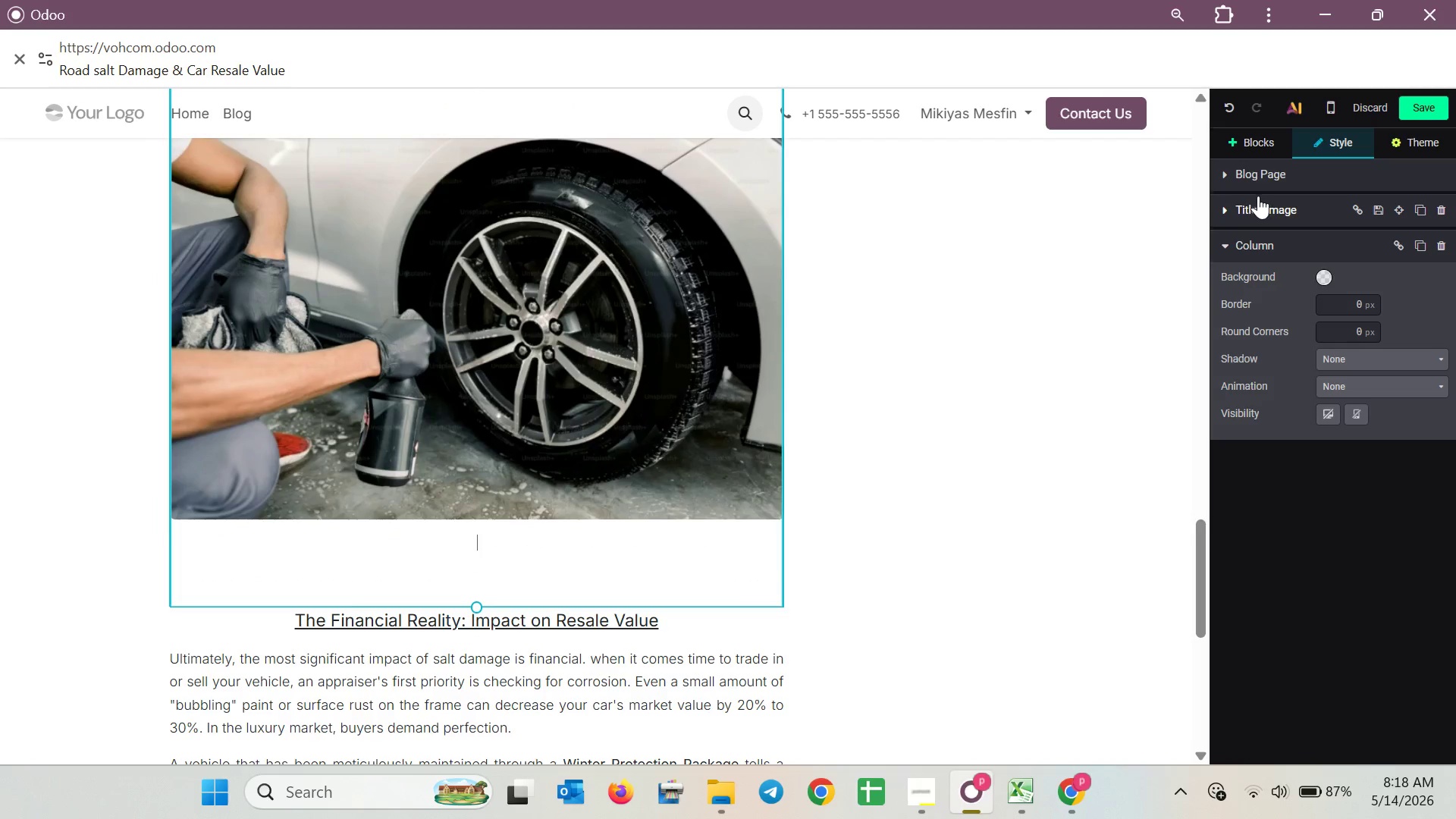 
scroll: coordinate [814, 313], scroll_direction: up, amount: 3.0
 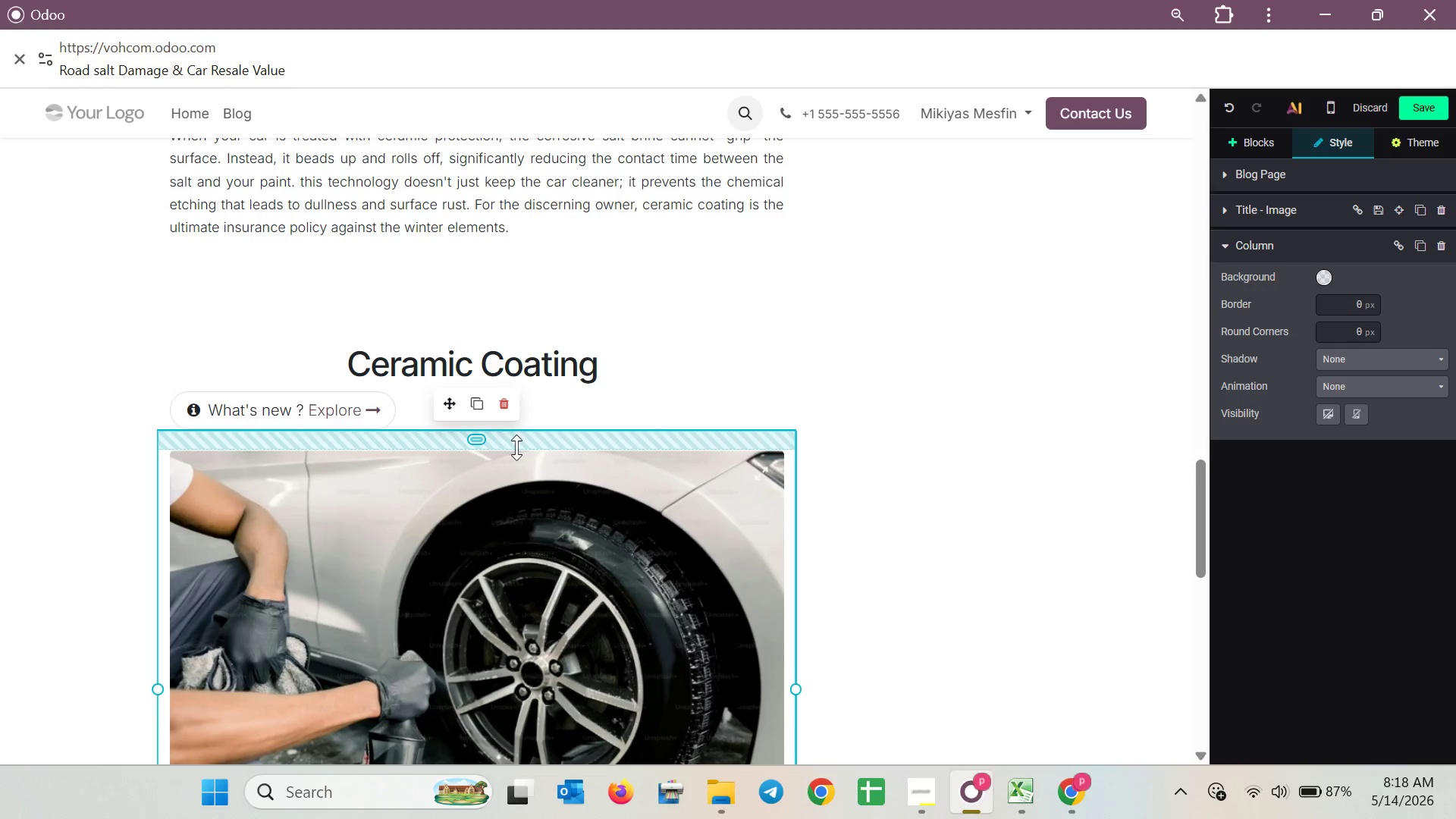 
wait(9.72)
 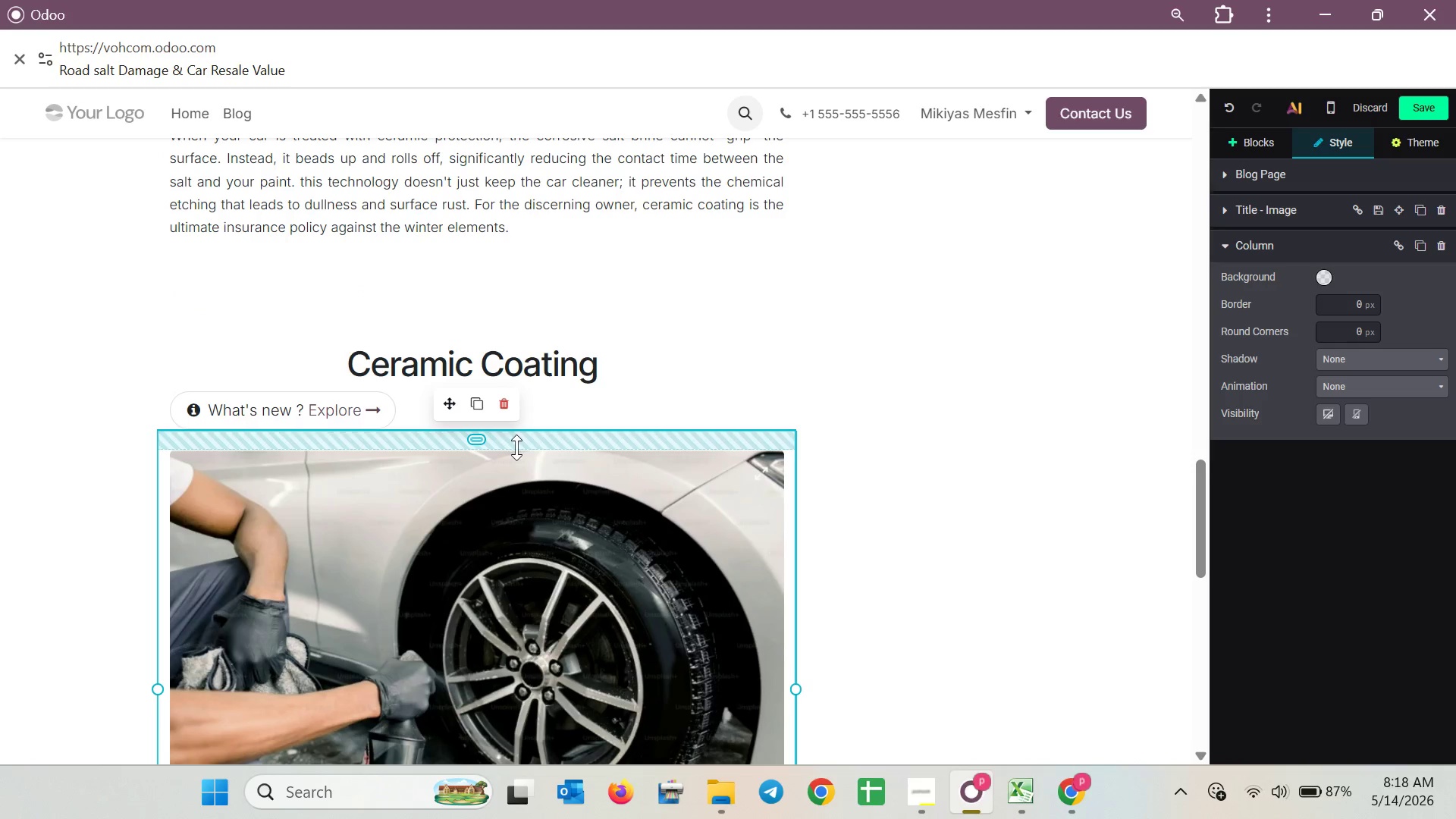 
left_click_drag(start_coordinate=[301, 406], to_coordinate=[209, 406])
 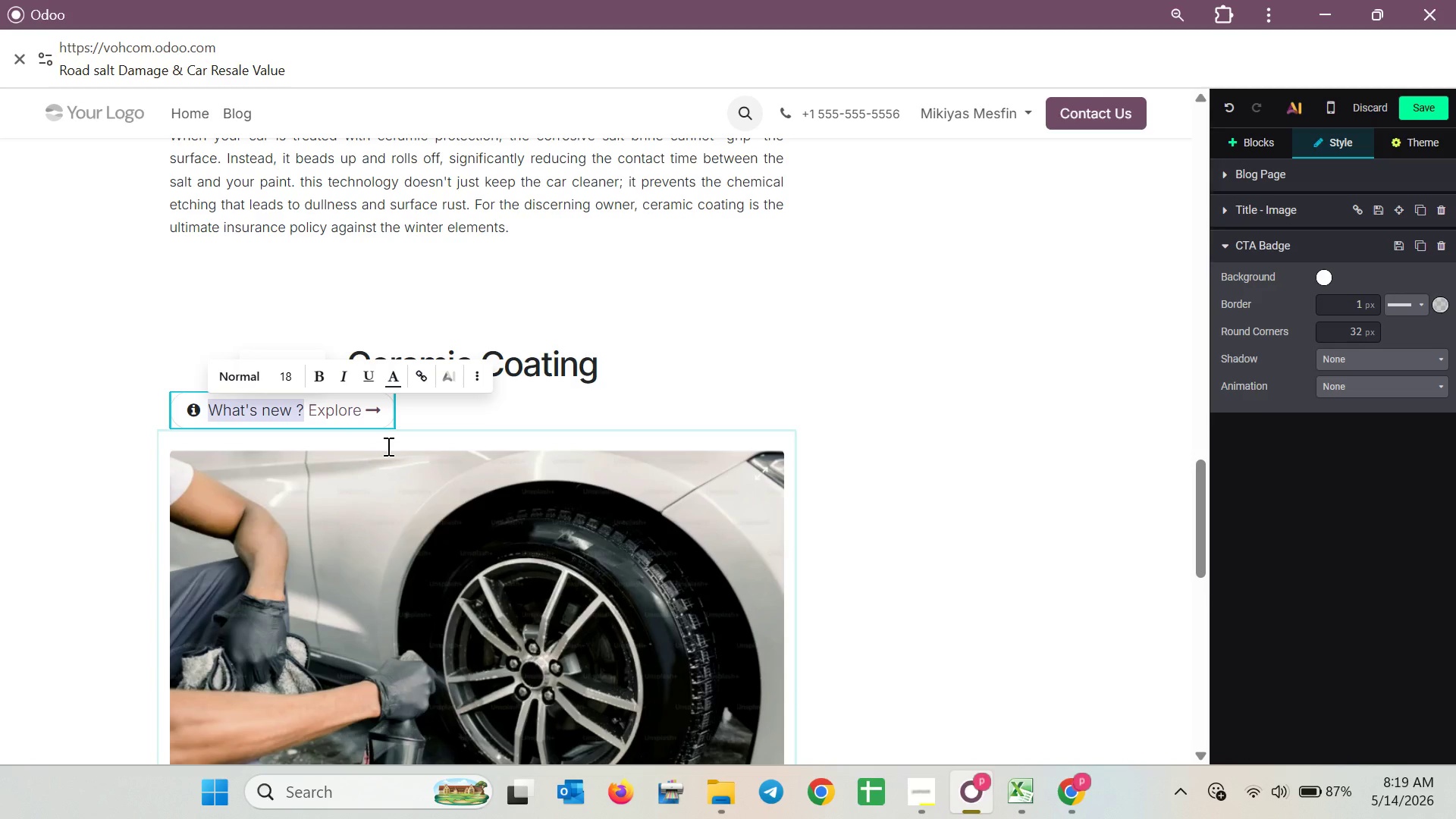 
key(Backspace)
type(Book Now )
 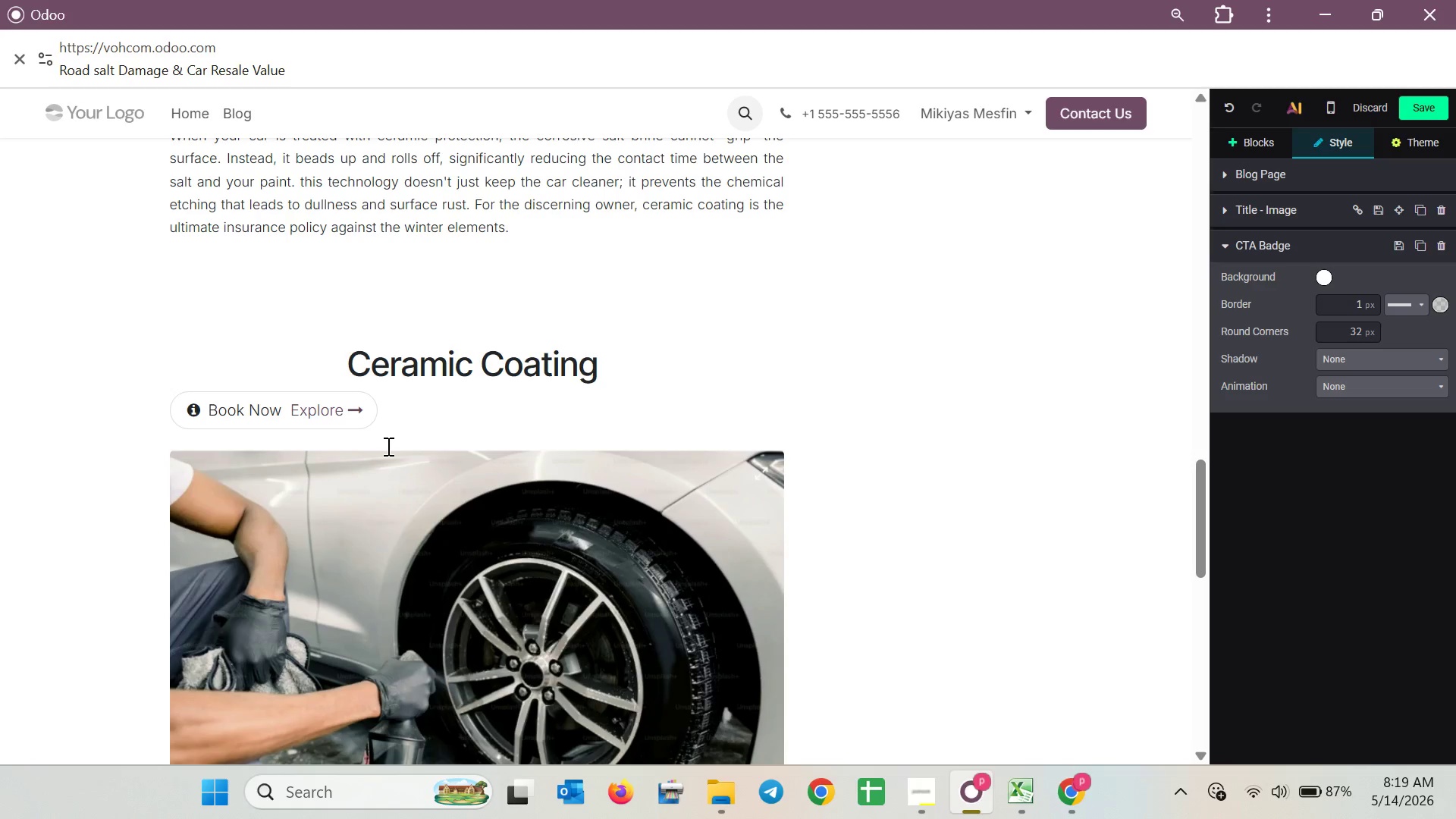 
left_click([337, 407])
 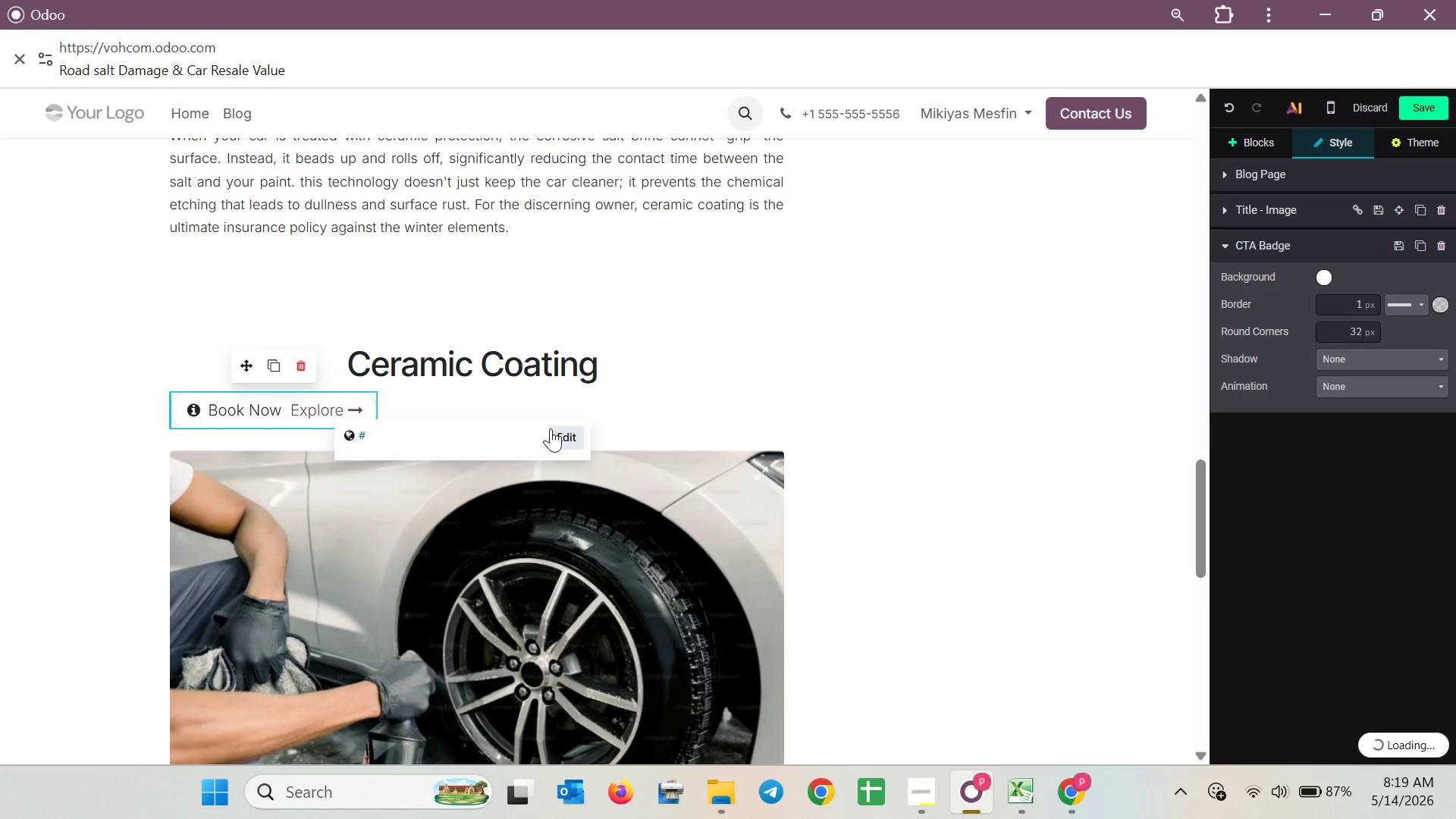 
left_click([848, 354])
 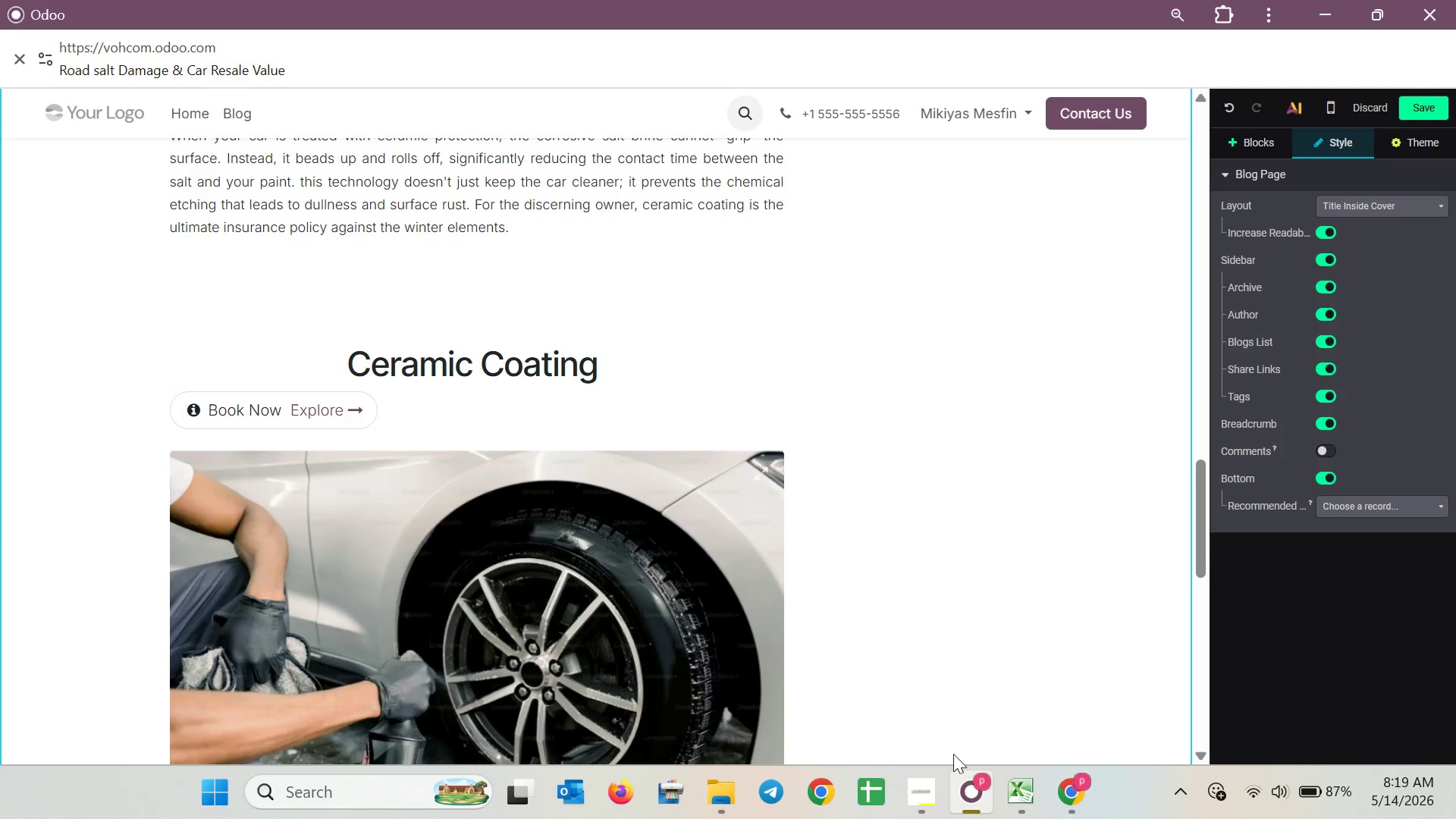 
left_click([915, 790])